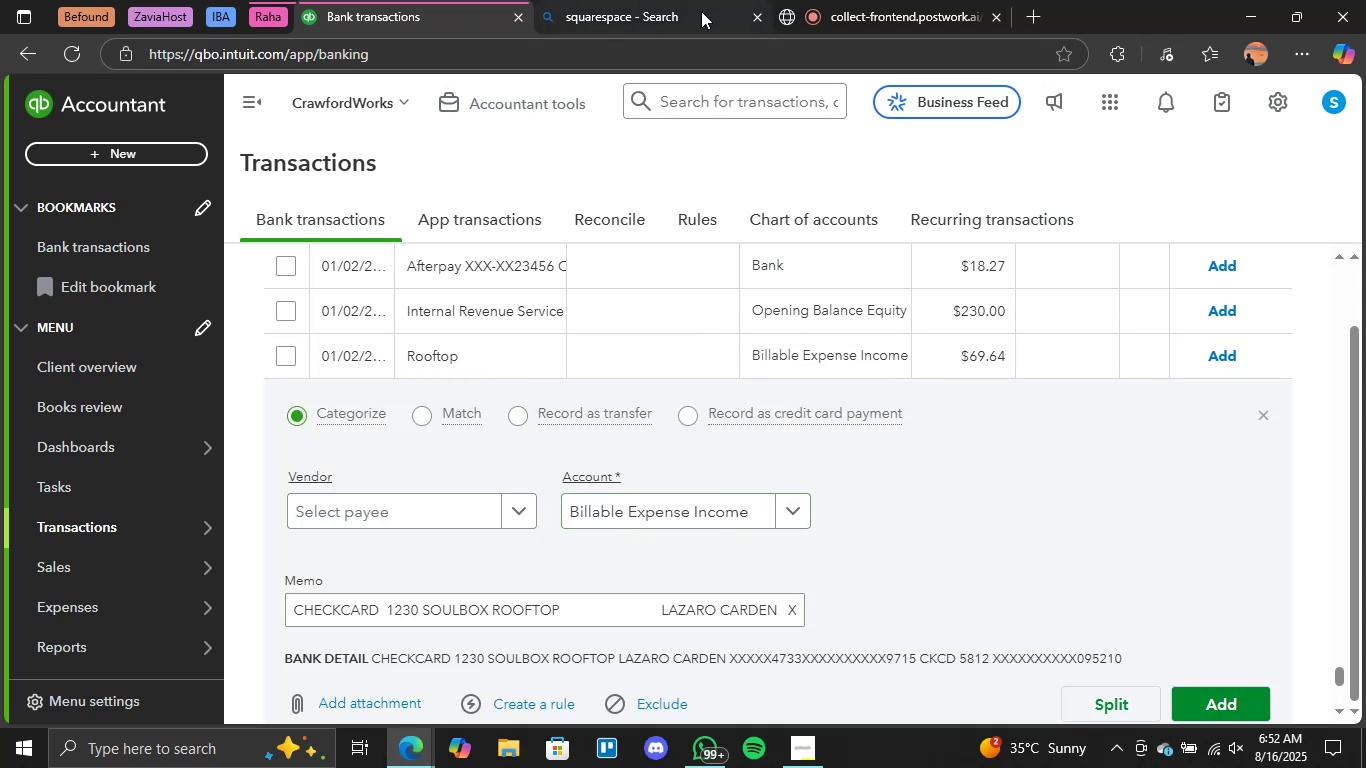 
double_click([269, 120])
 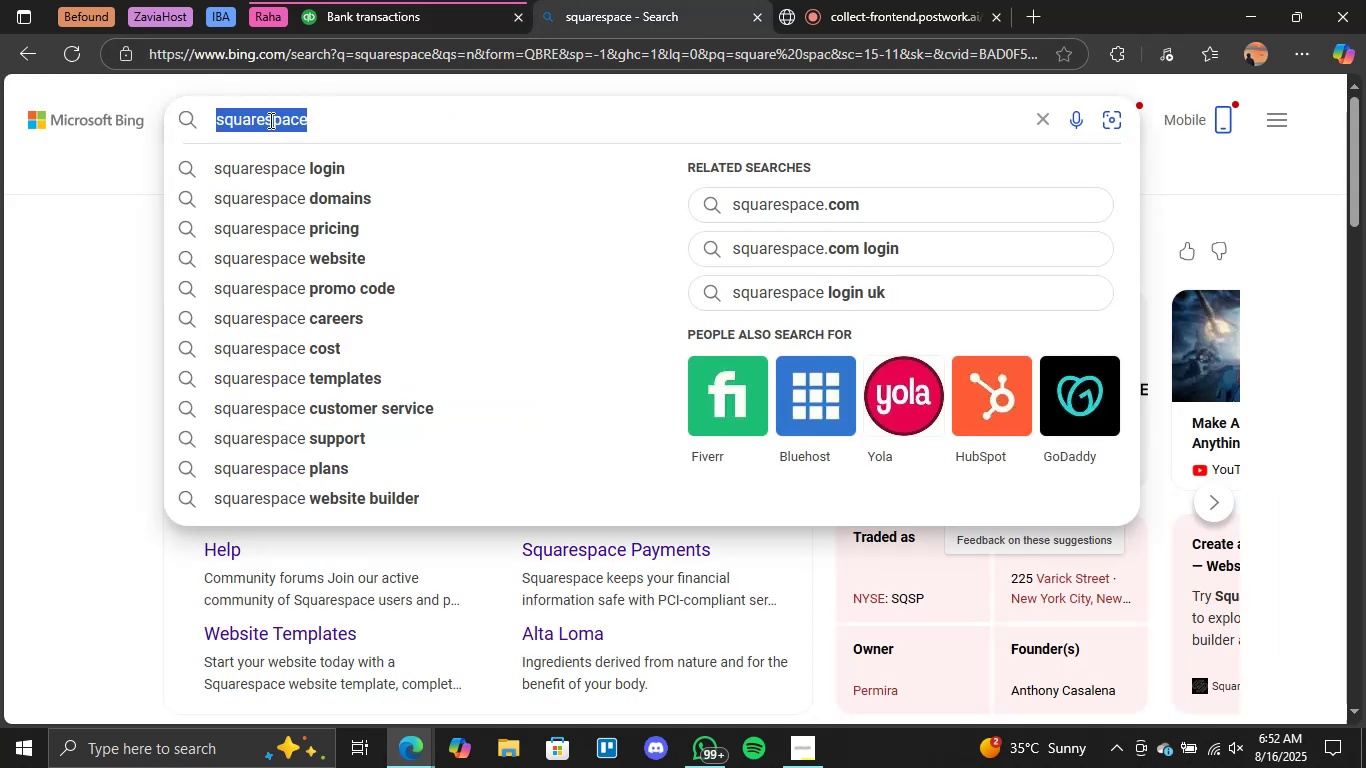 
triple_click([269, 120])
 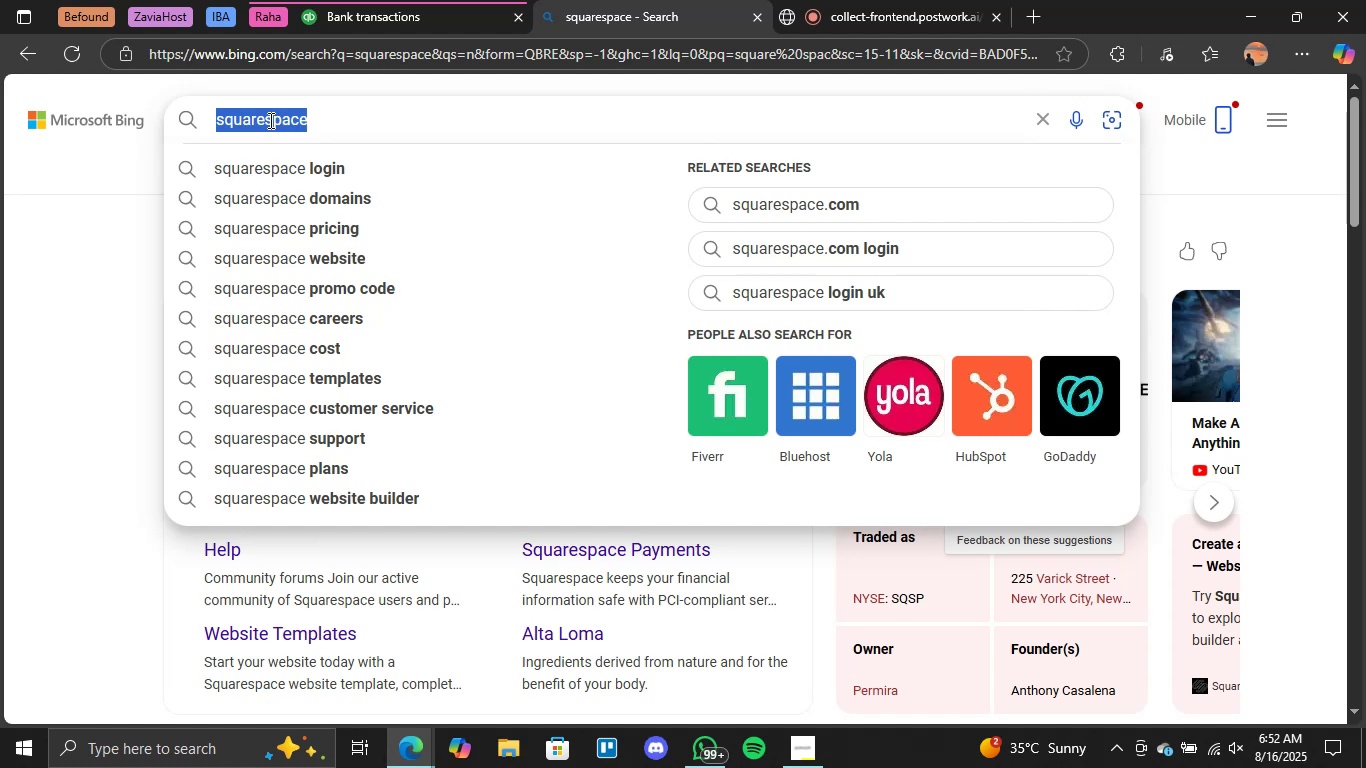 
type(slo)
key(Backspace)
key(Backspace)
type(oulbox rooftop)
 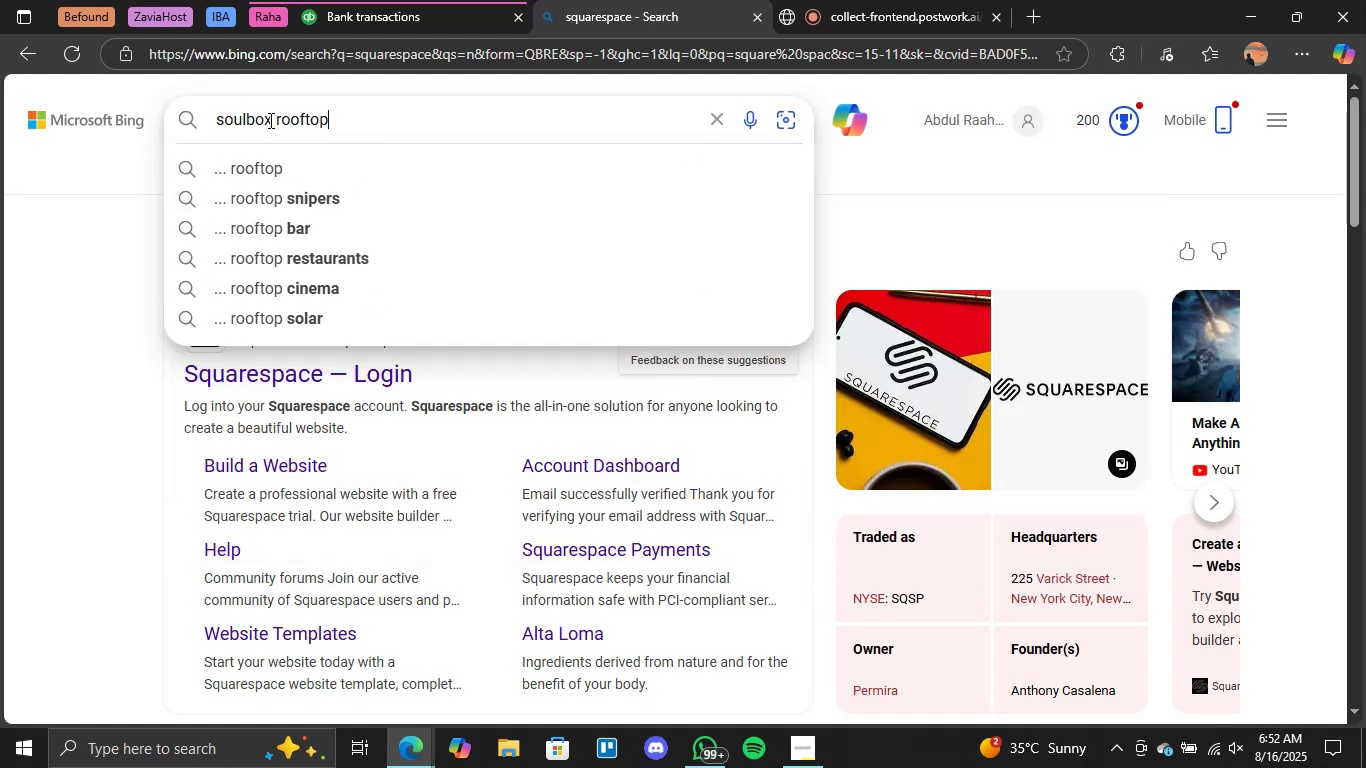 
key(Enter)
 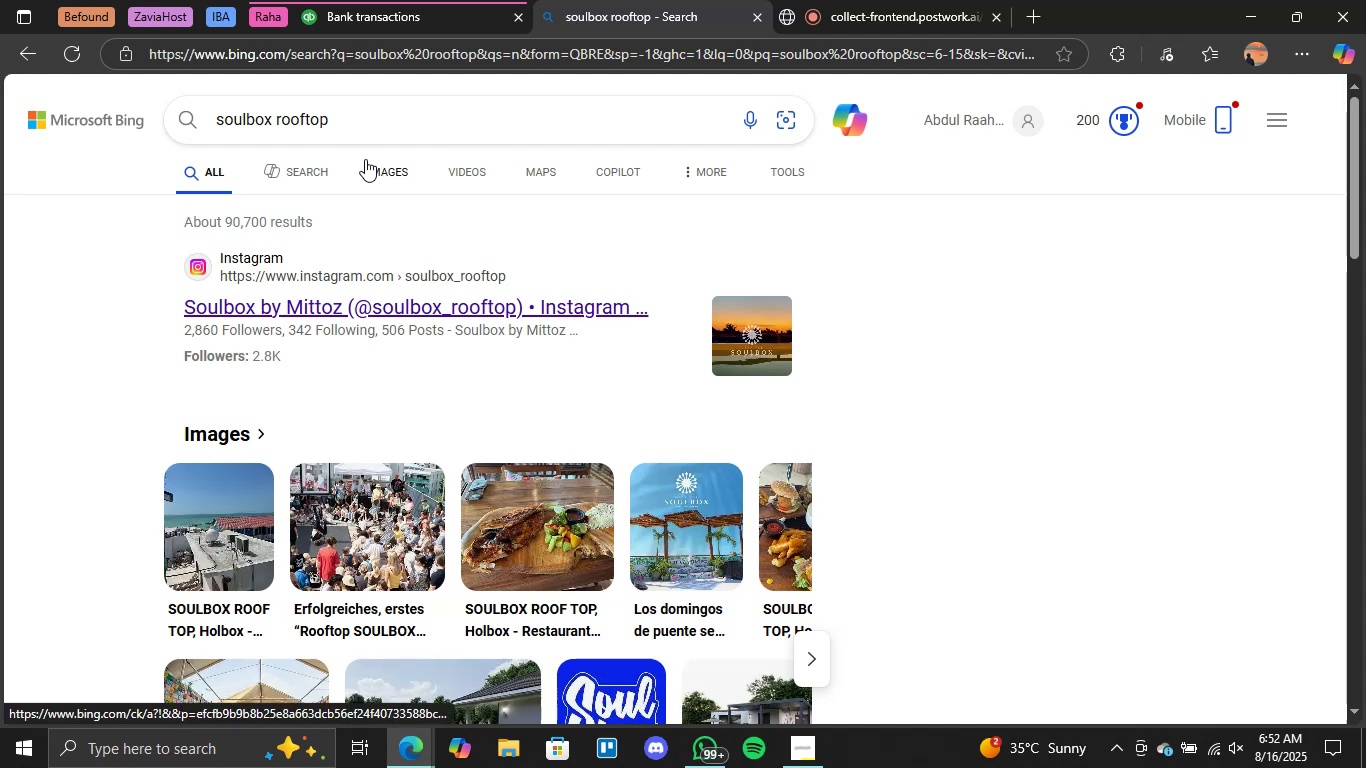 
wait(5.17)
 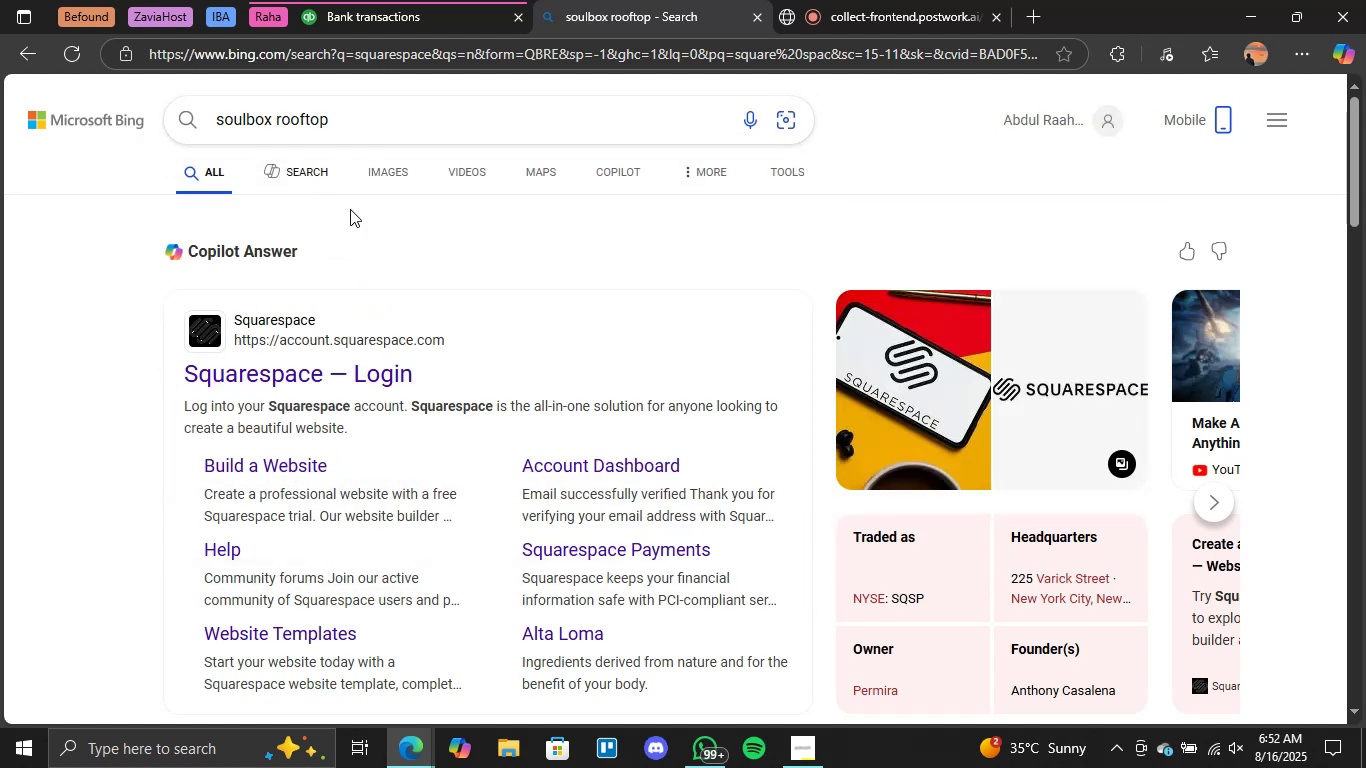 
left_click_drag(start_coordinate=[276, 121], to_coordinate=[194, 122])
 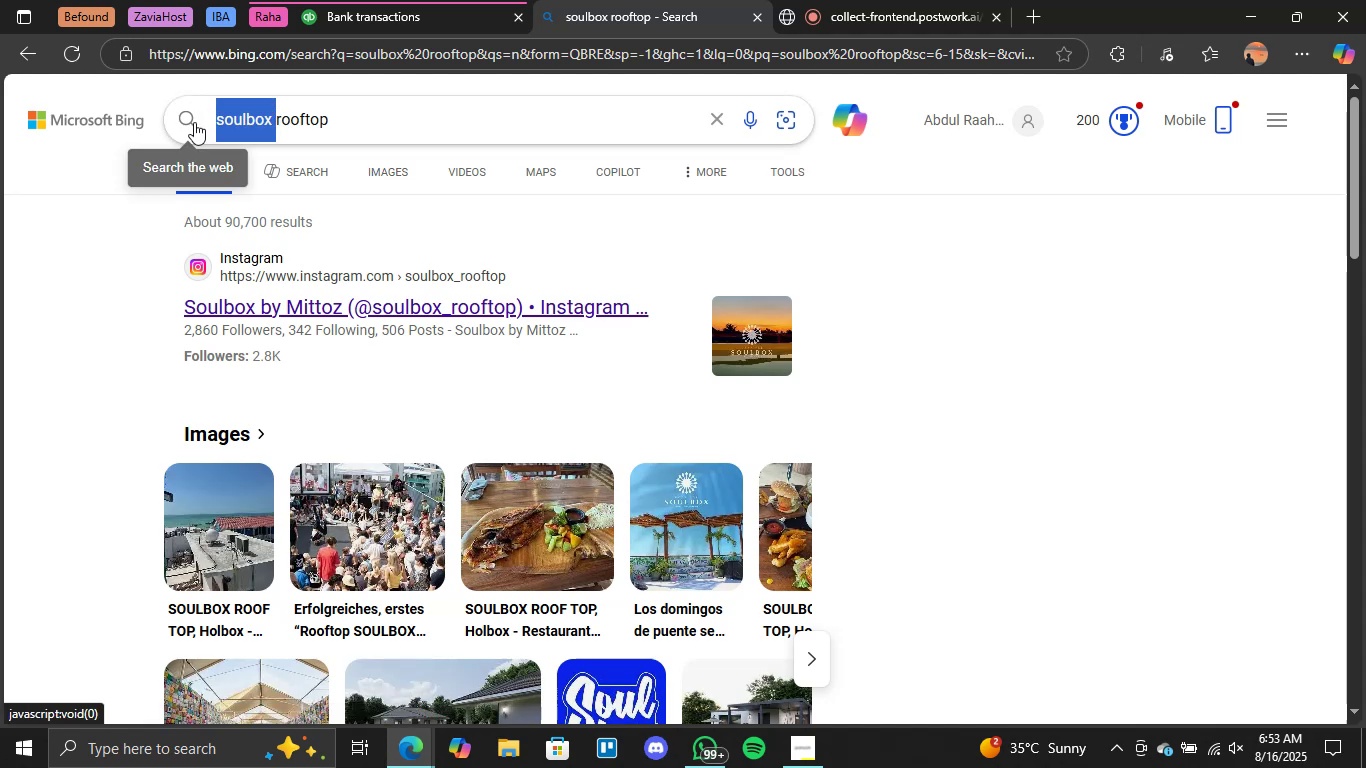 
key(Backspace)
 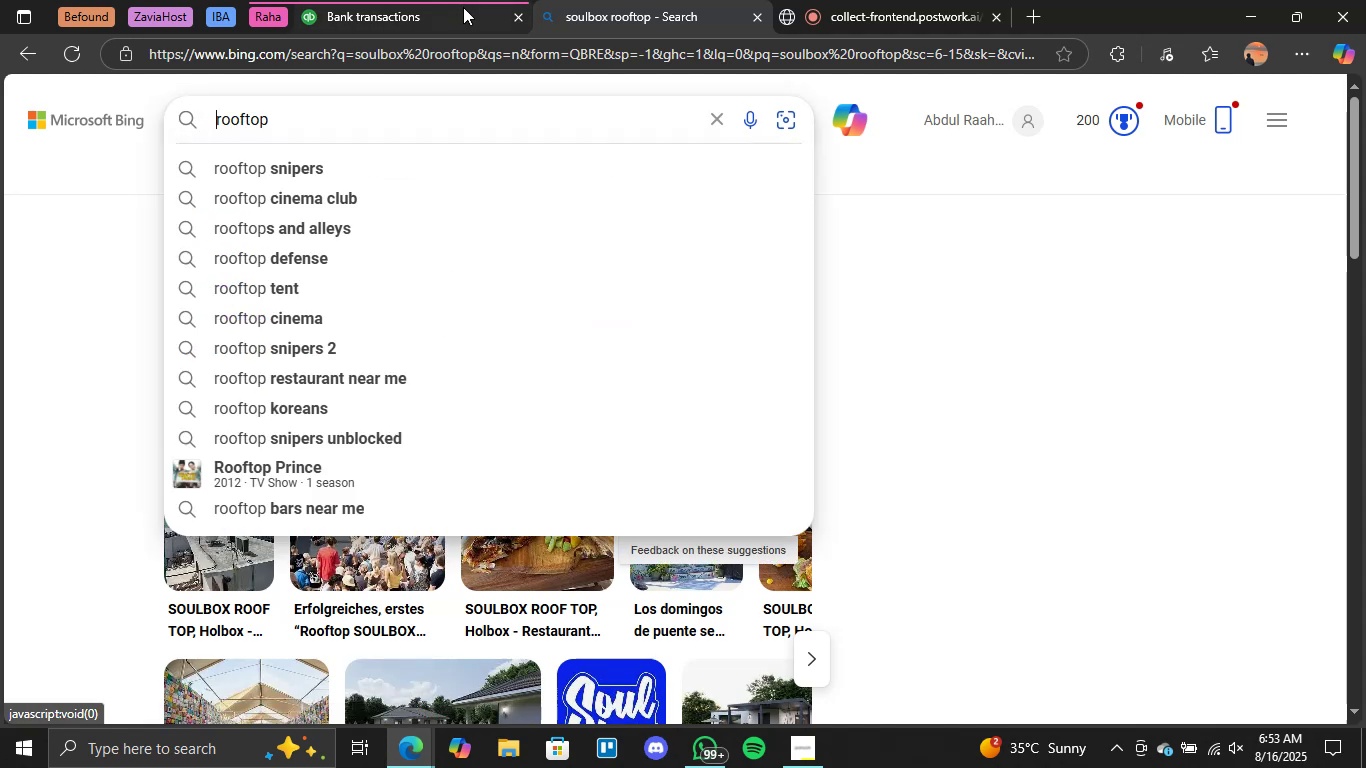 
key(Enter)
 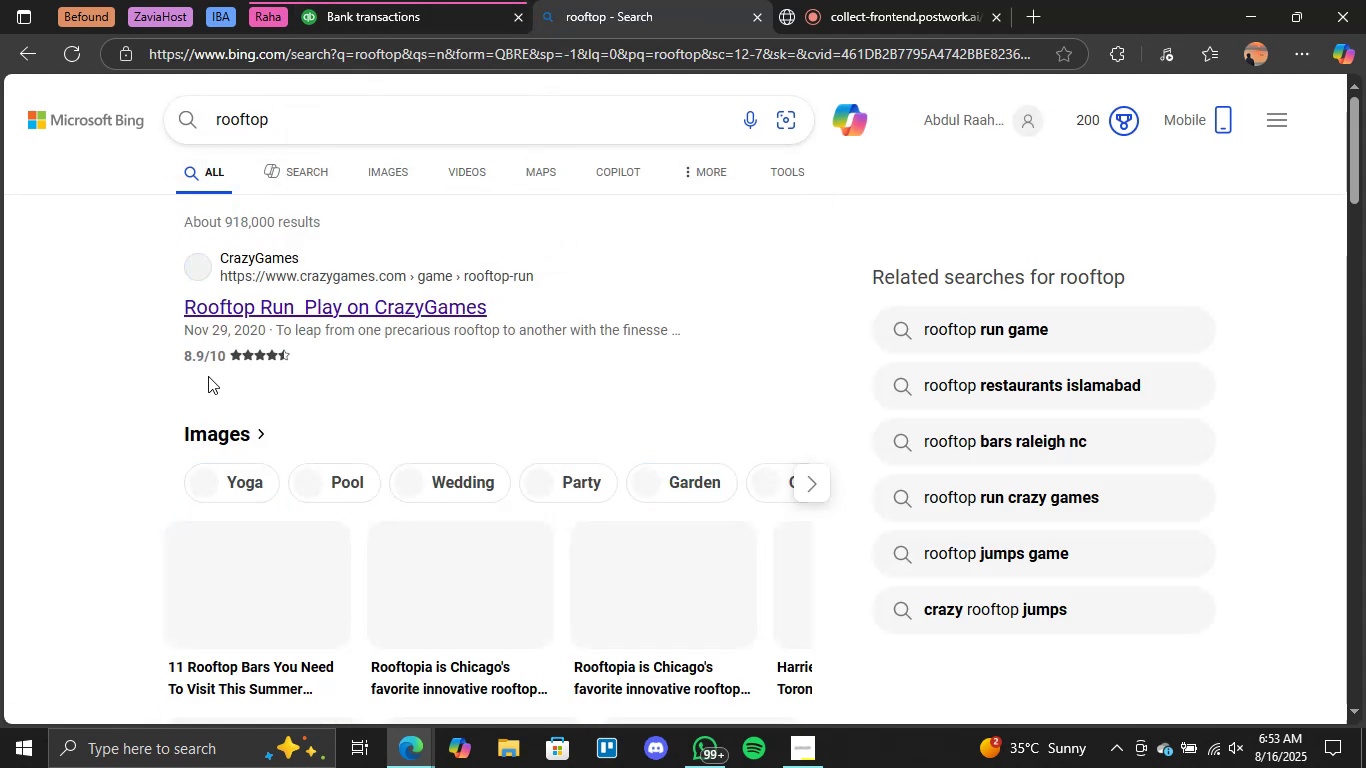 
left_click([433, 0])
 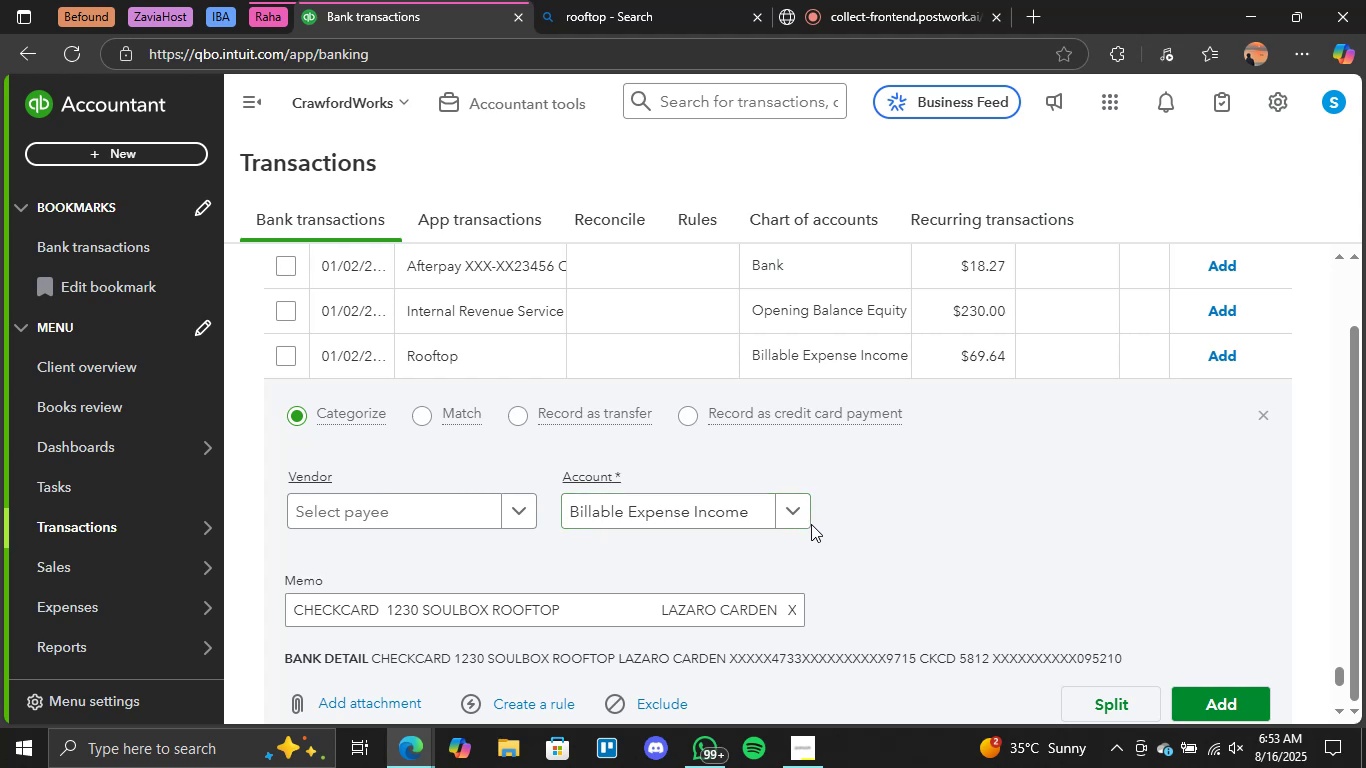 
left_click([803, 520])
 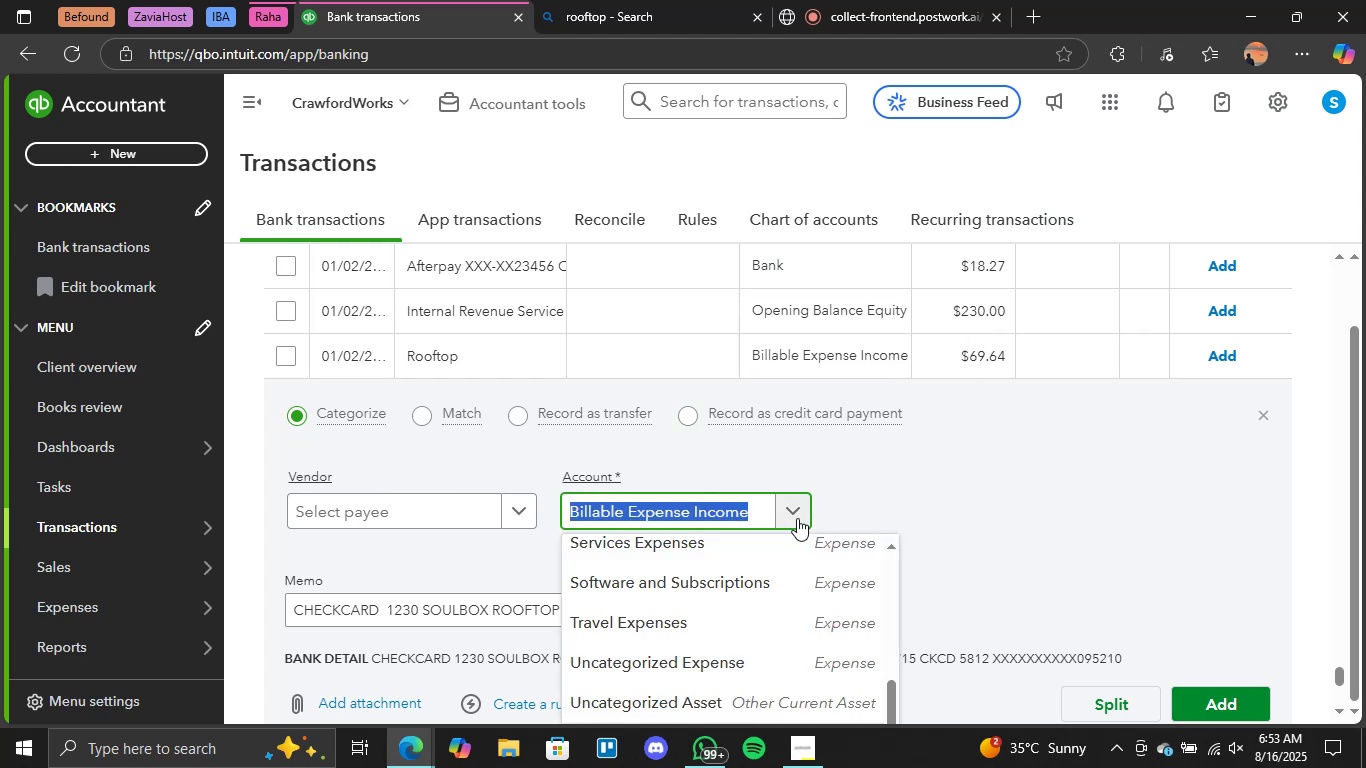 
scroll: coordinate [750, 376], scroll_direction: up, amount: 6.0
 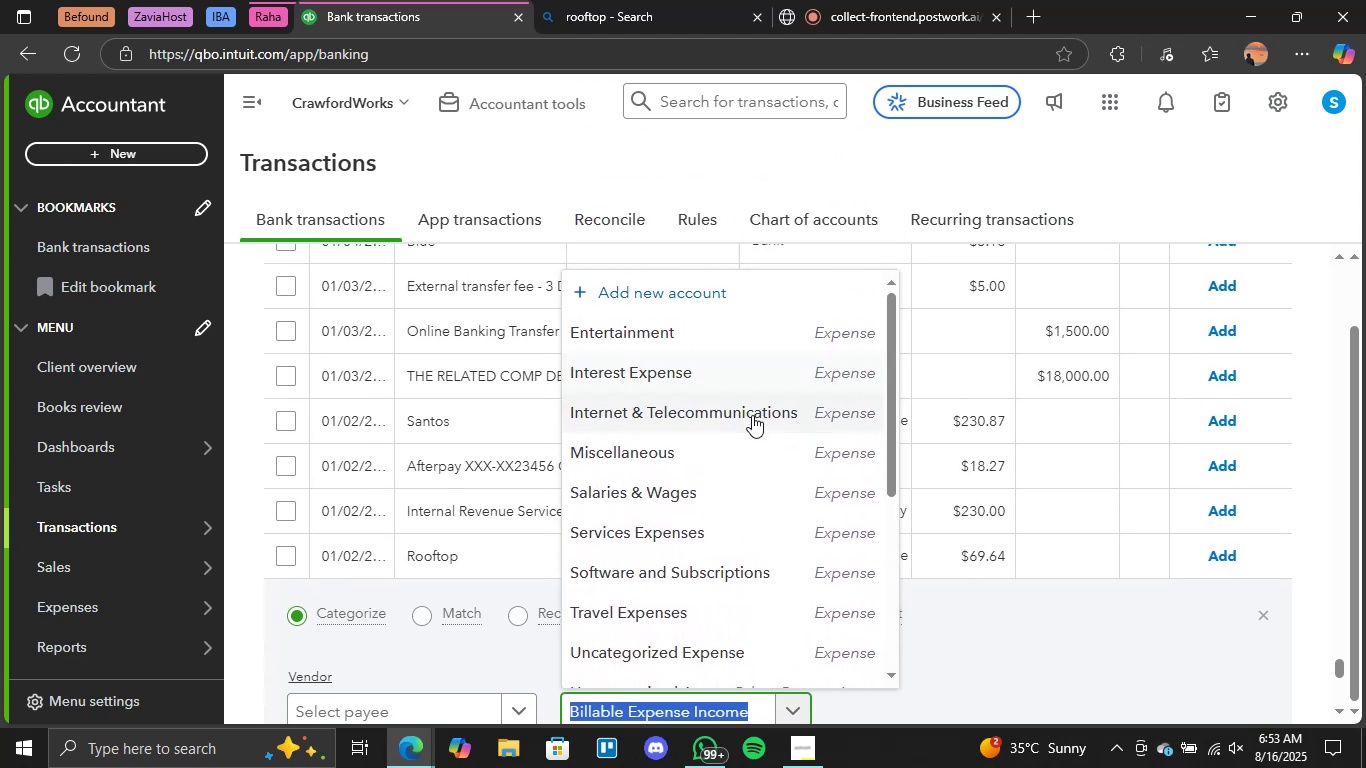 
double_click([739, 466])
 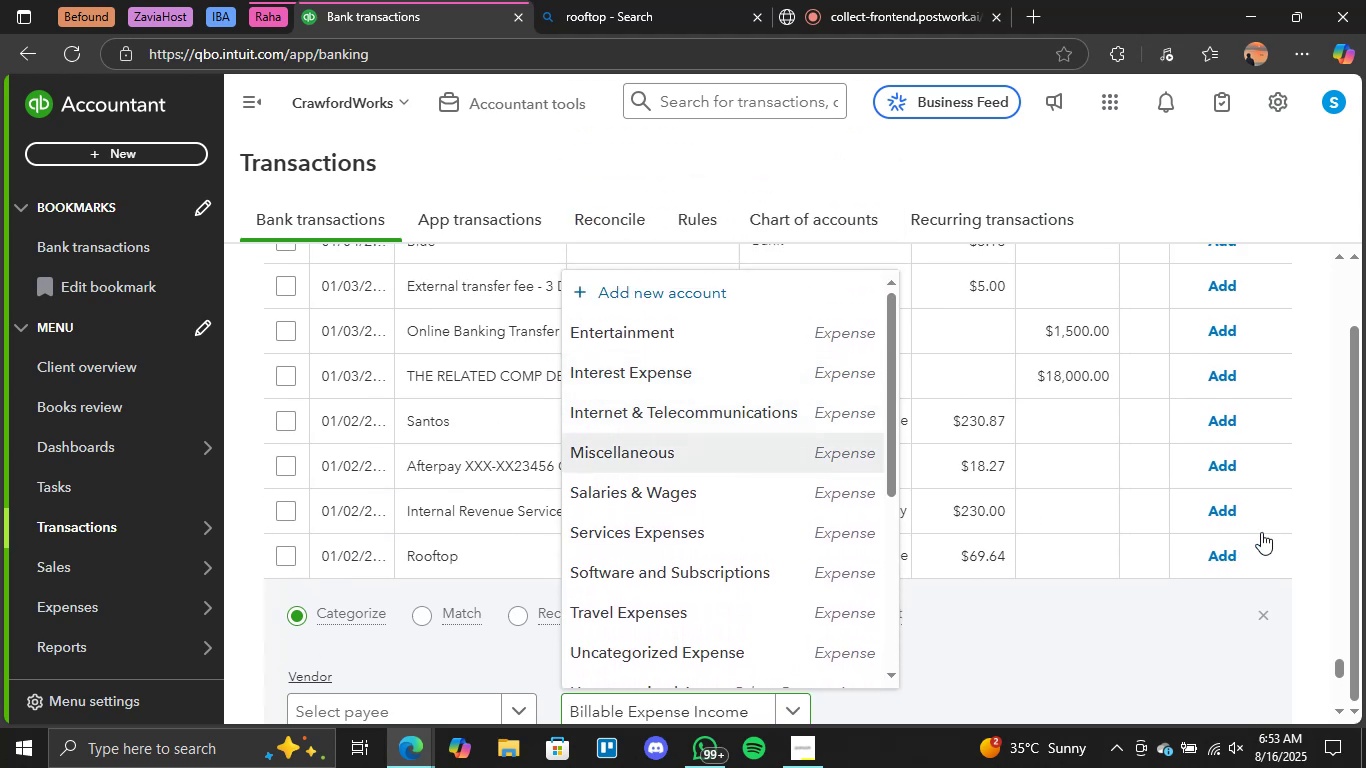 
scroll: coordinate [1320, 510], scroll_direction: down, amount: 1.0
 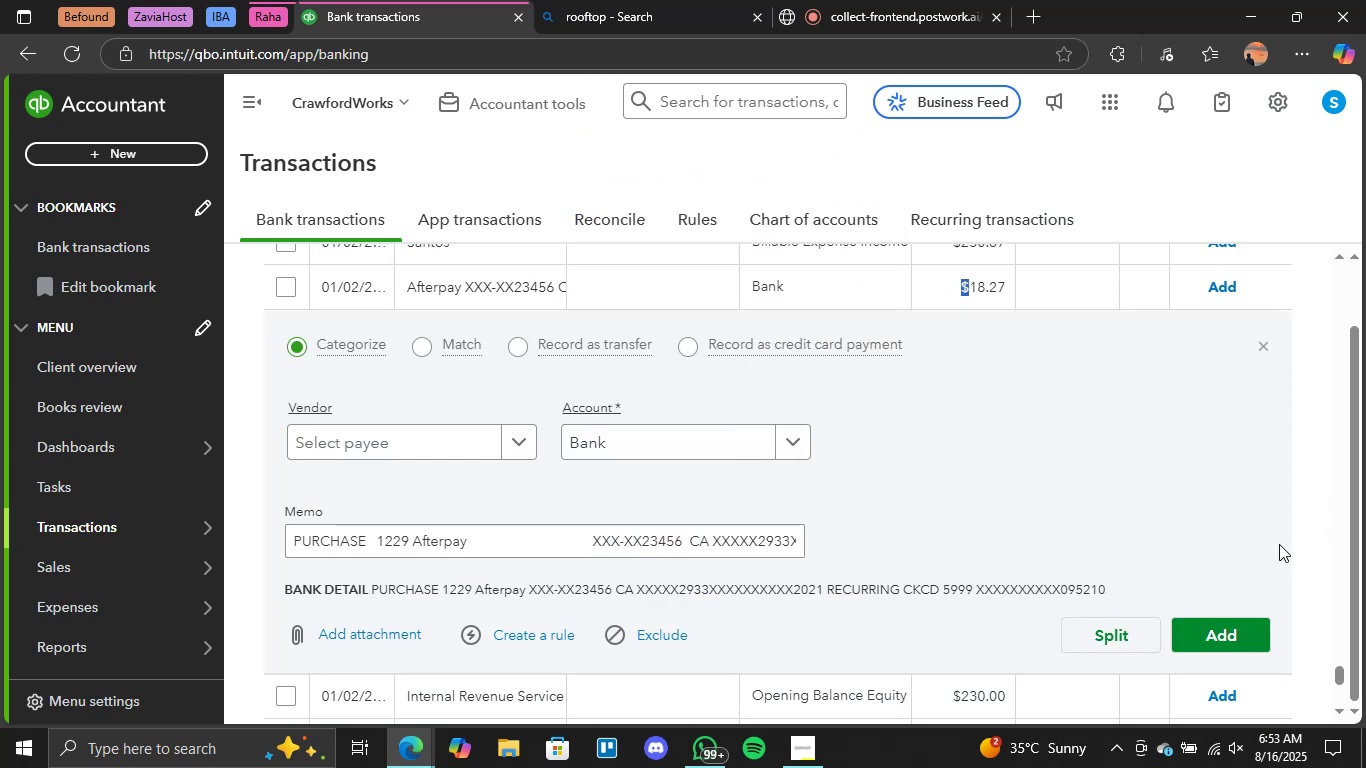 
left_click([1241, 640])
 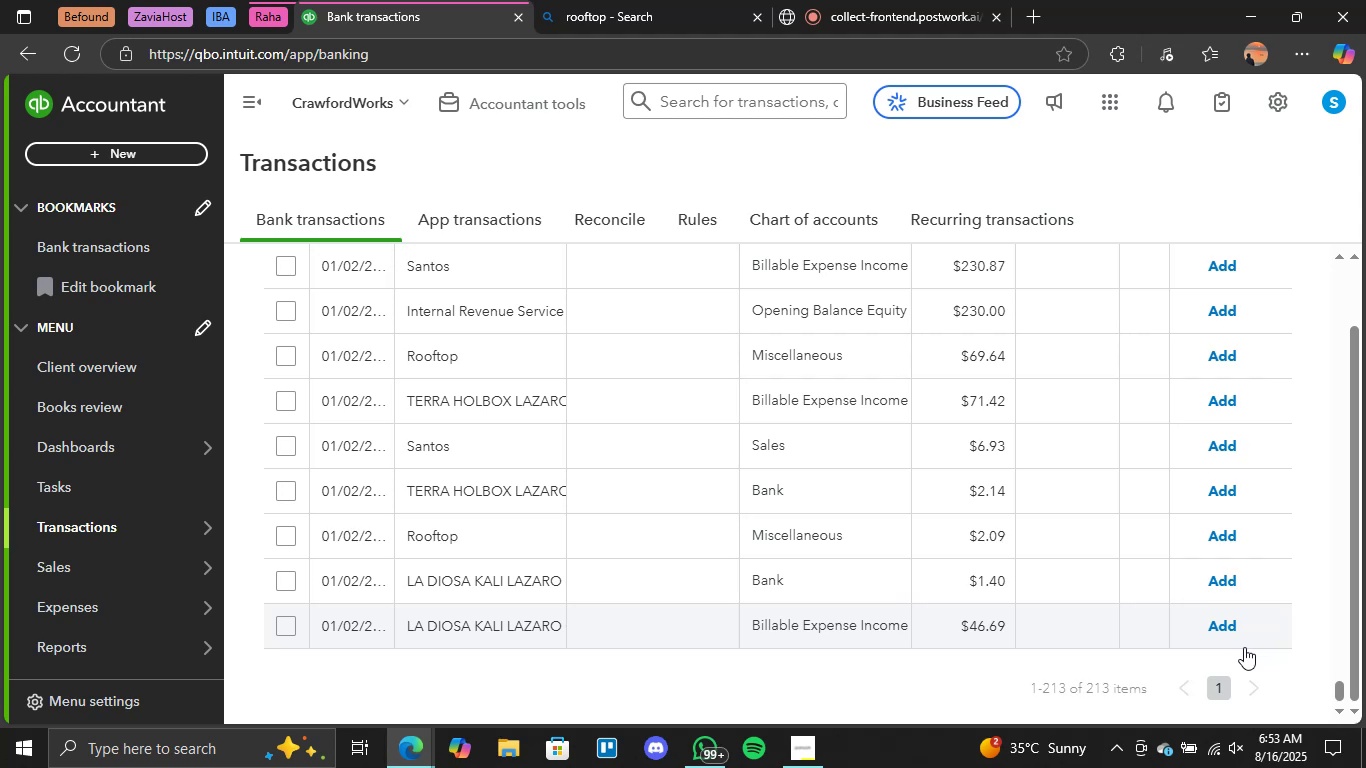 
wait(37.25)
 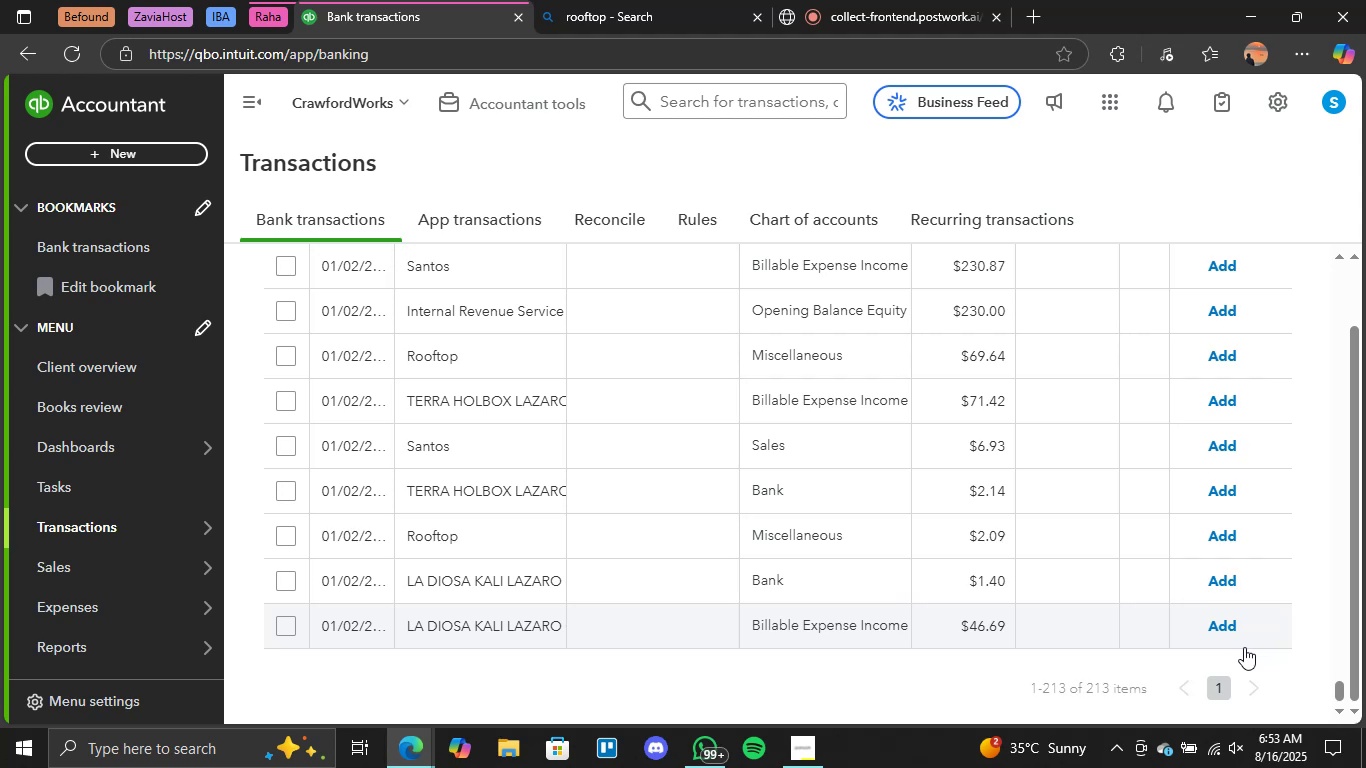 
left_click([284, 538])
 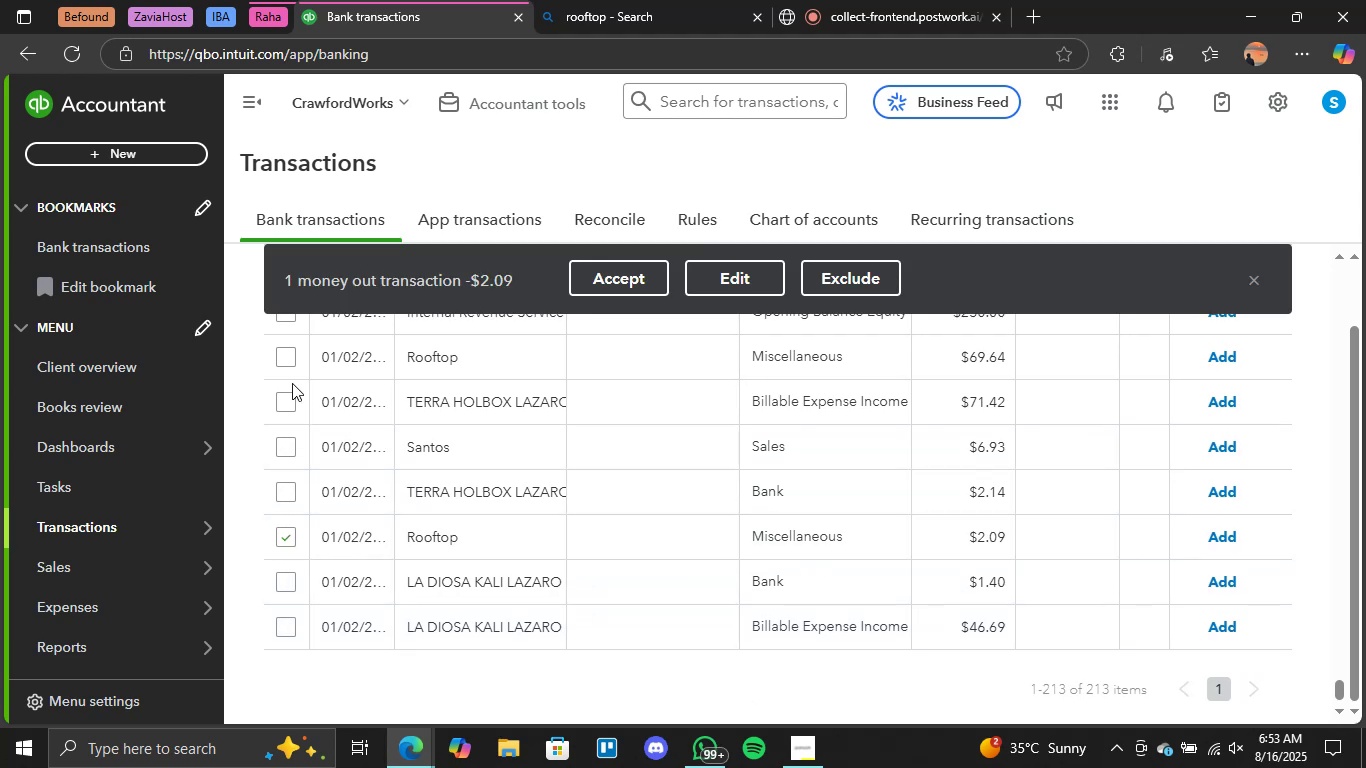 
left_click([282, 358])
 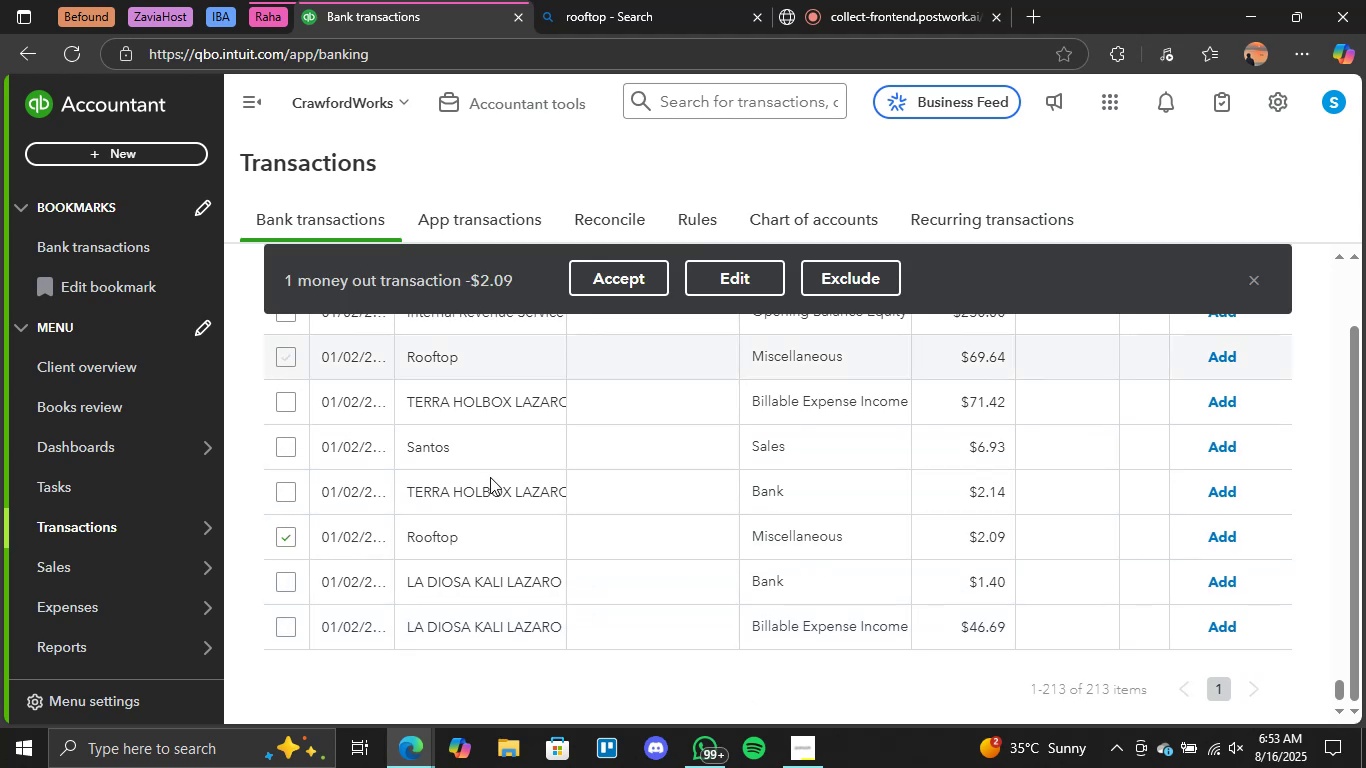 
scroll: coordinate [524, 493], scroll_direction: up, amount: 42.0
 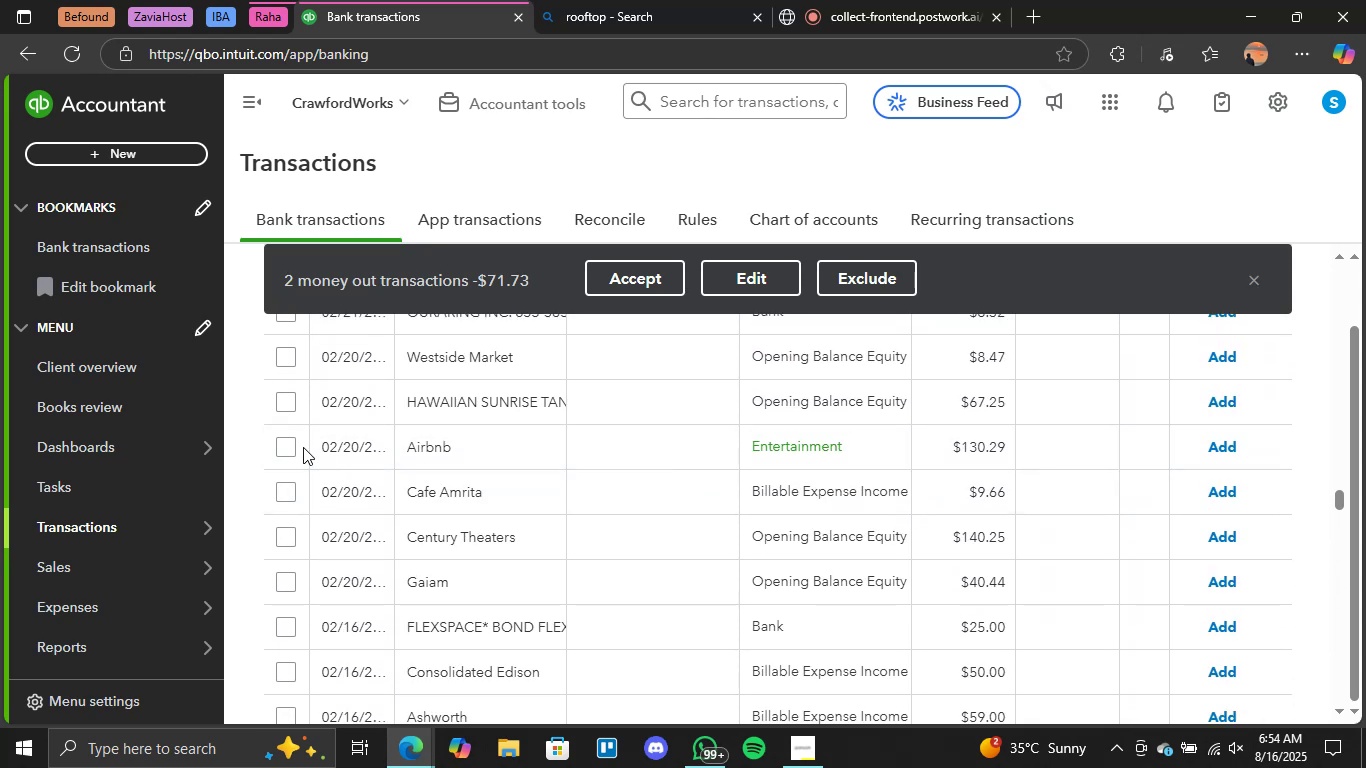 
left_click([289, 449])
 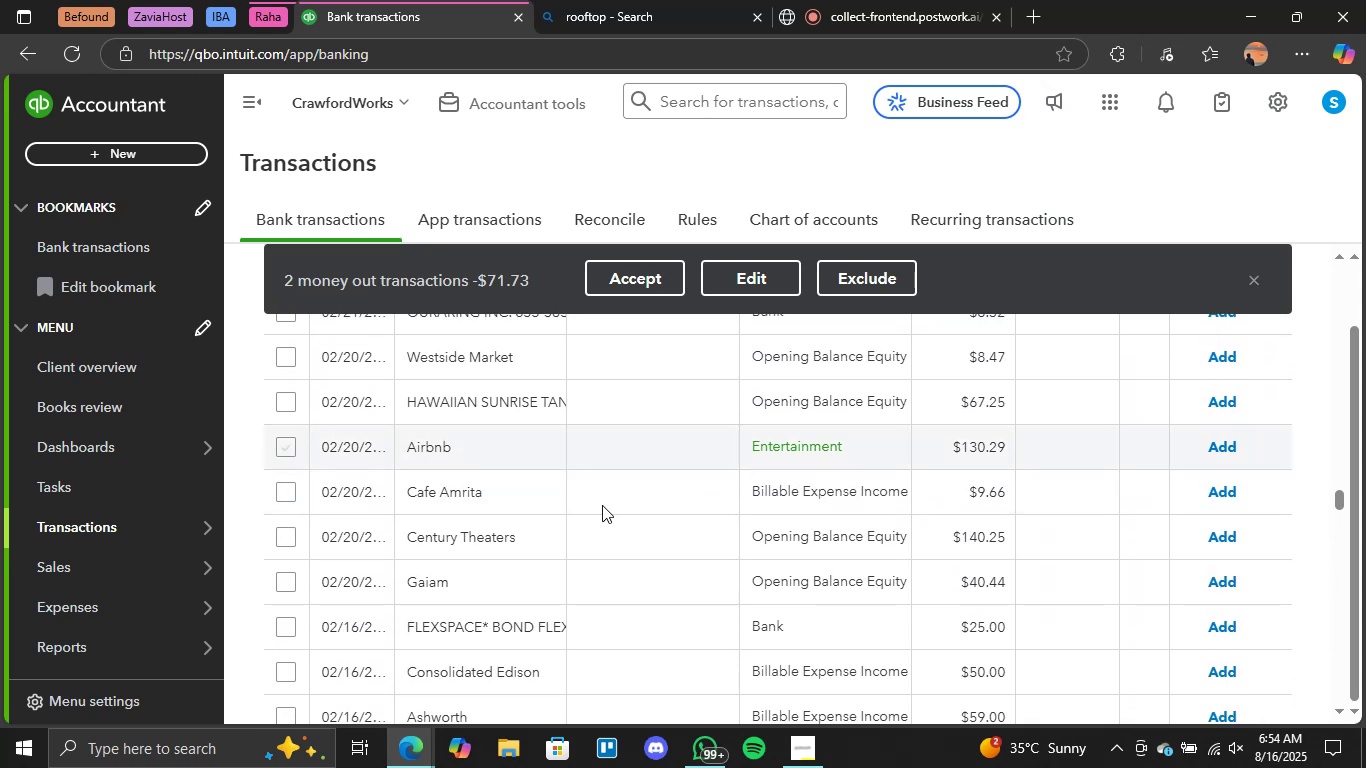 
scroll: coordinate [637, 508], scroll_direction: up, amount: 52.0
 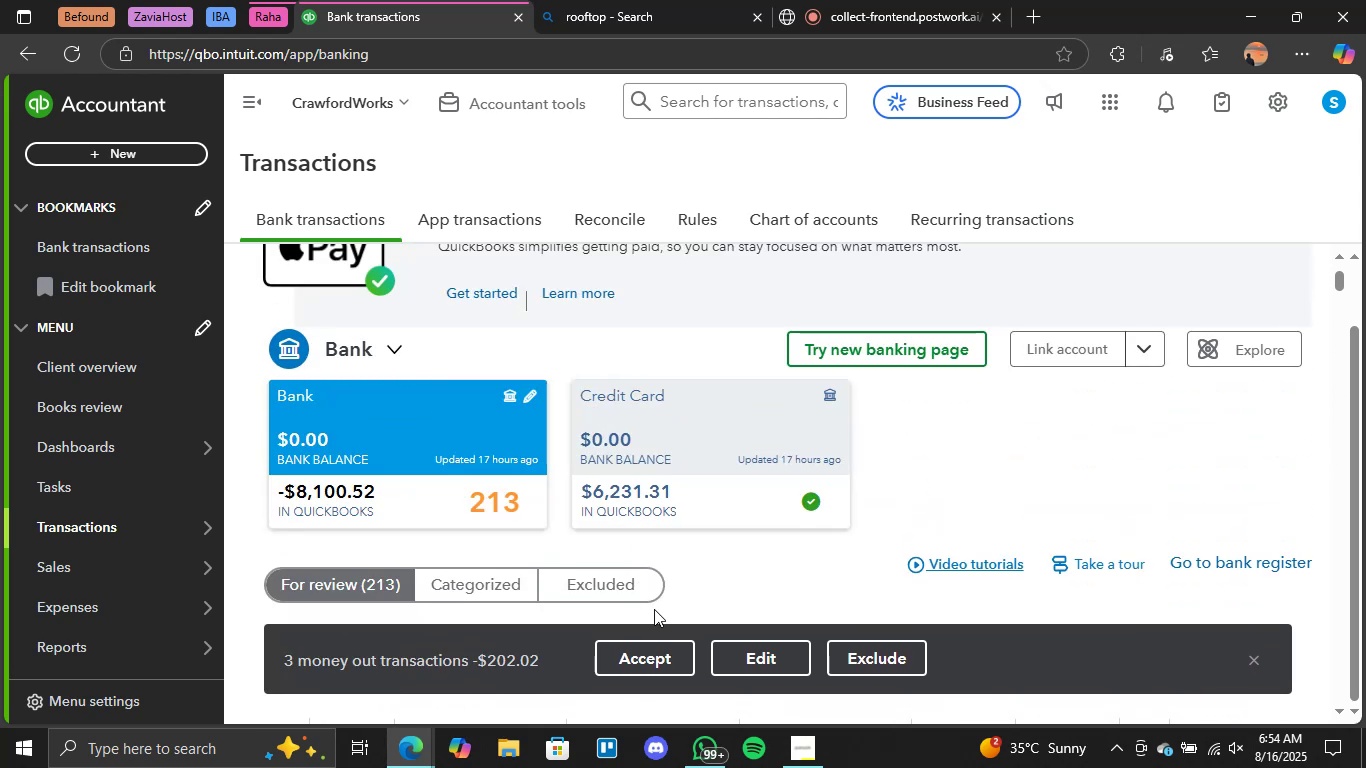 
left_click([646, 664])
 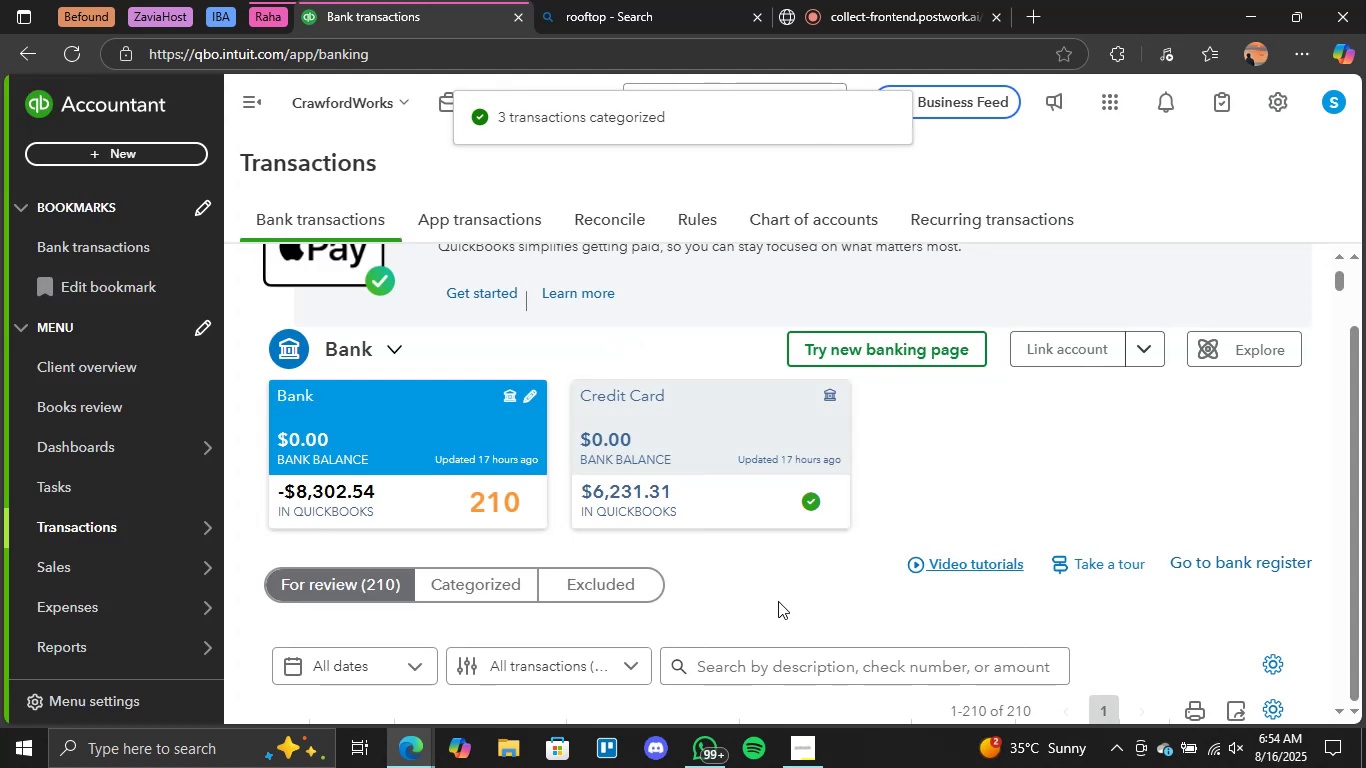 
wait(14.86)
 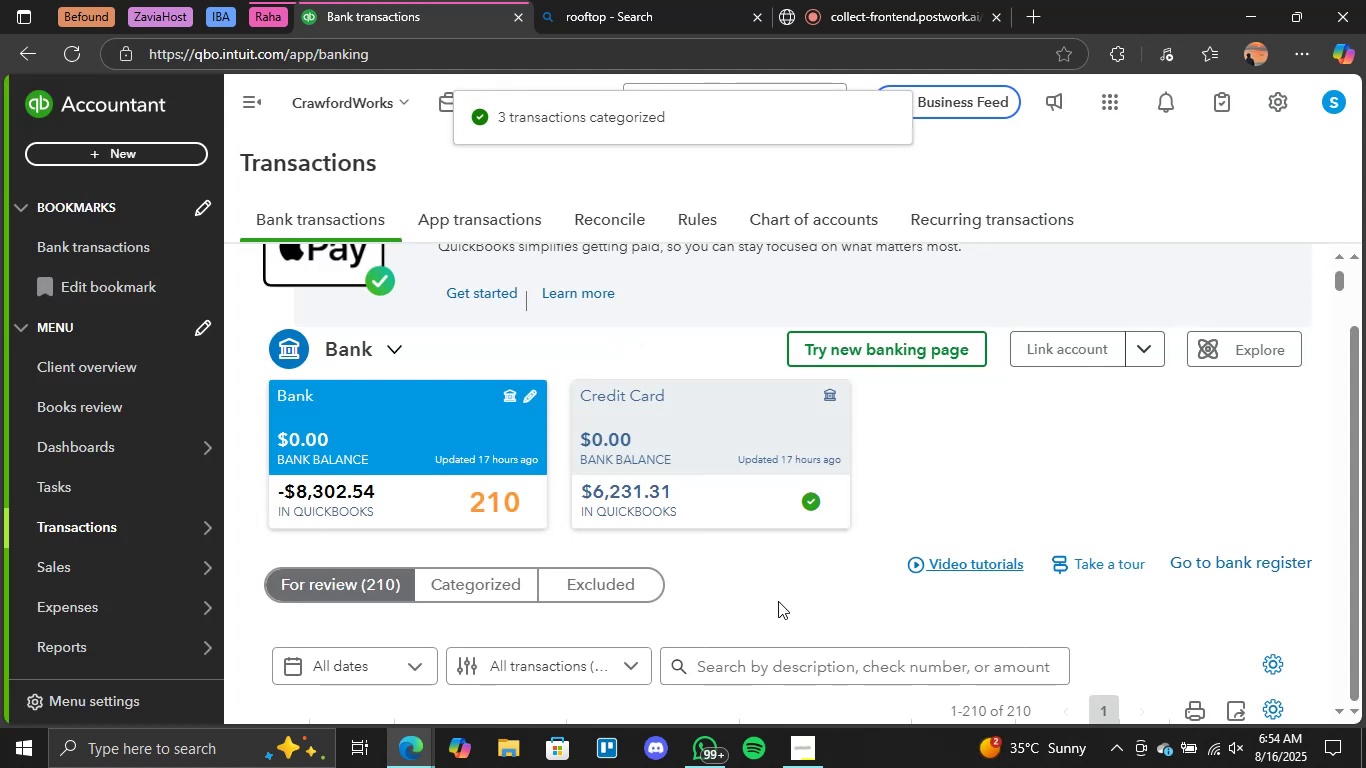 
scroll: coordinate [768, 586], scroll_direction: down, amount: 4.0
 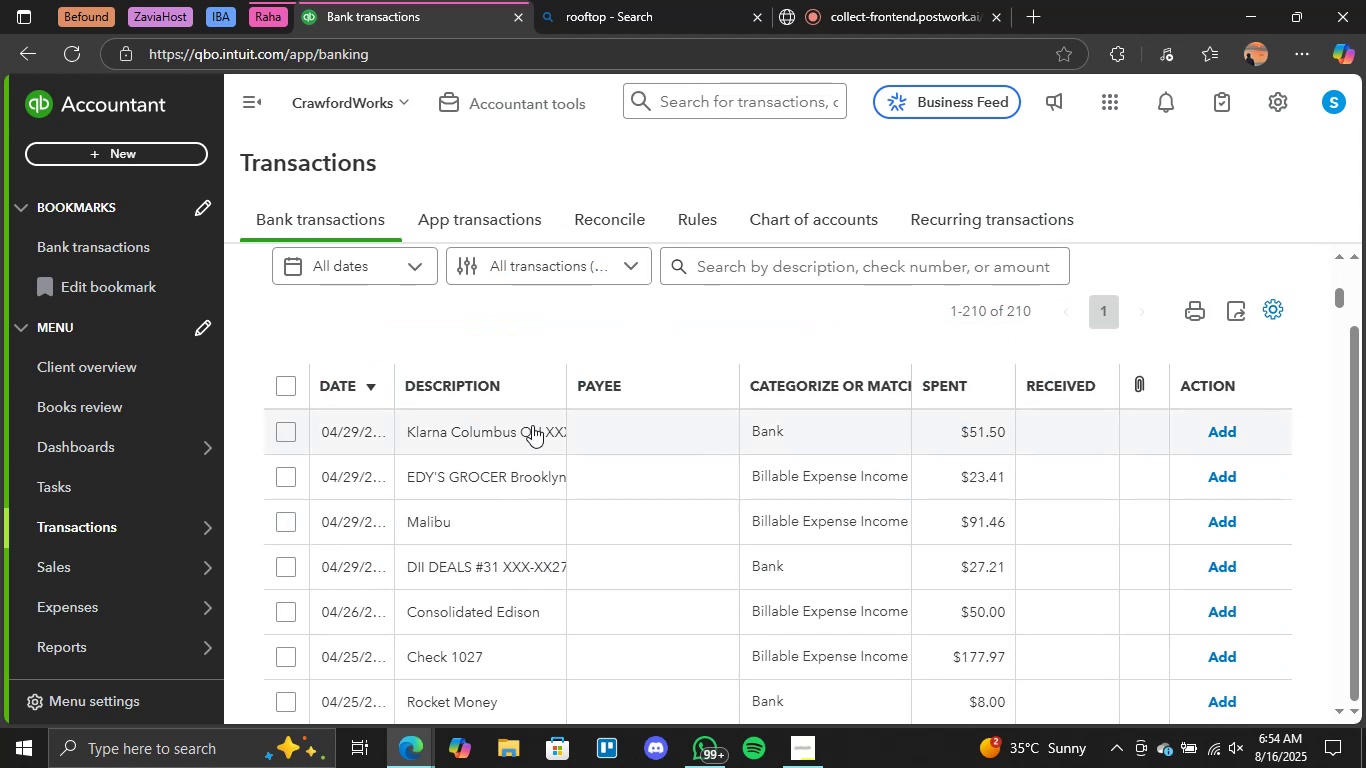 
scroll: coordinate [684, 458], scroll_direction: up, amount: 1.0
 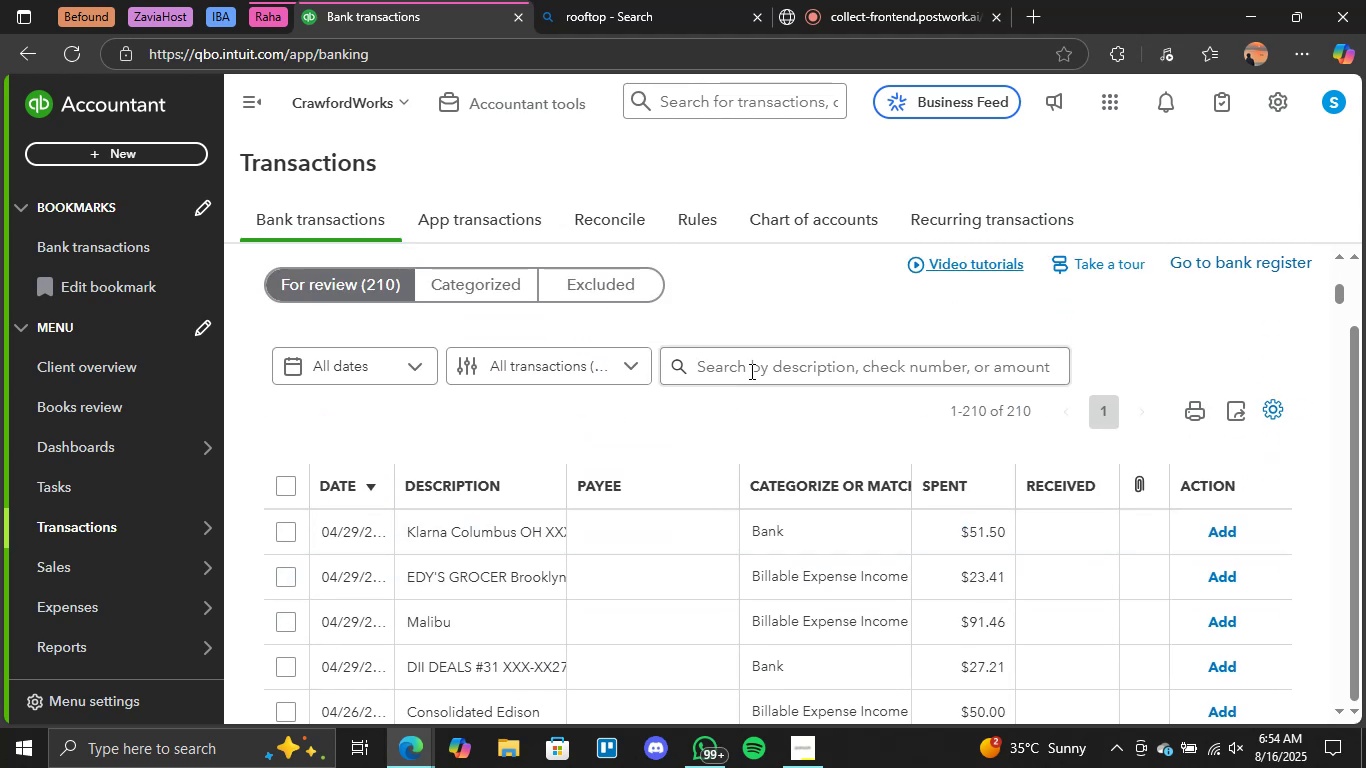 
left_click([750, 371])
 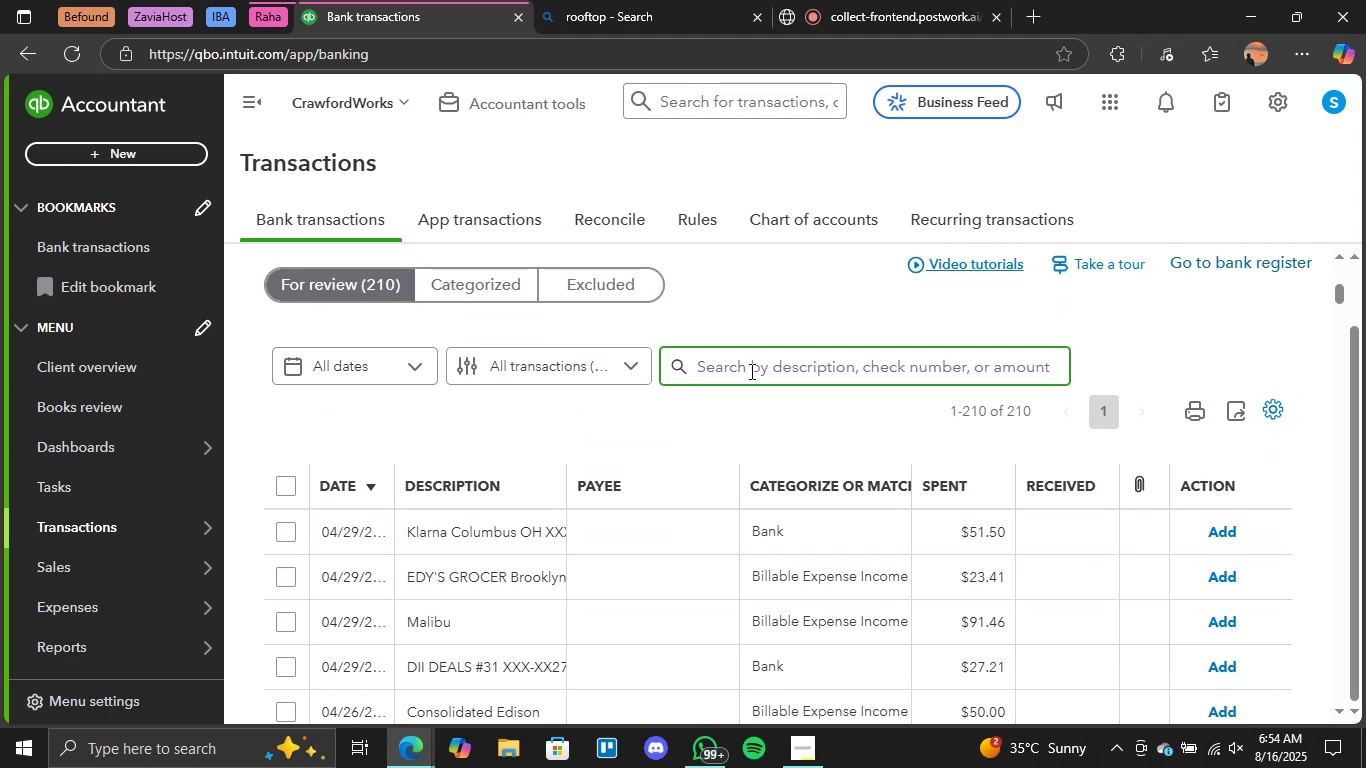 
type(klarna)
 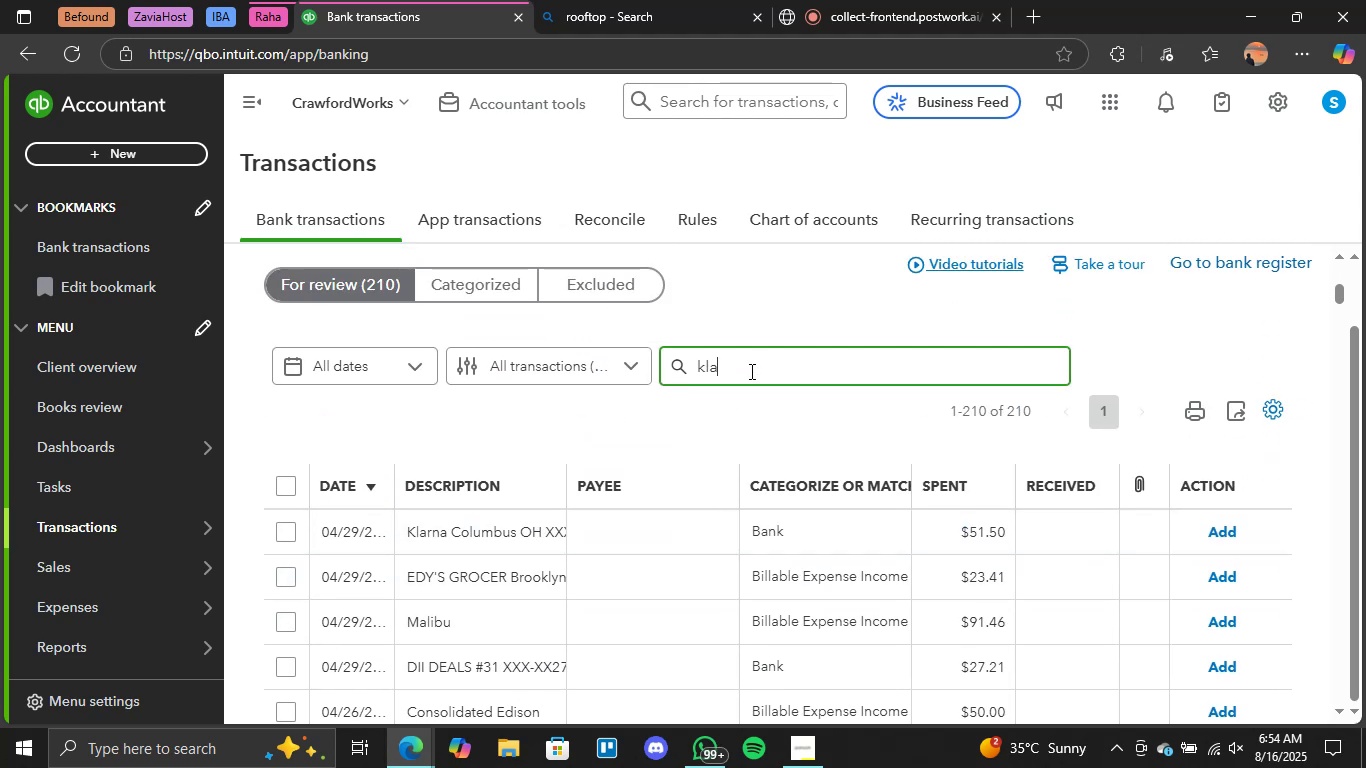 
key(Enter)
 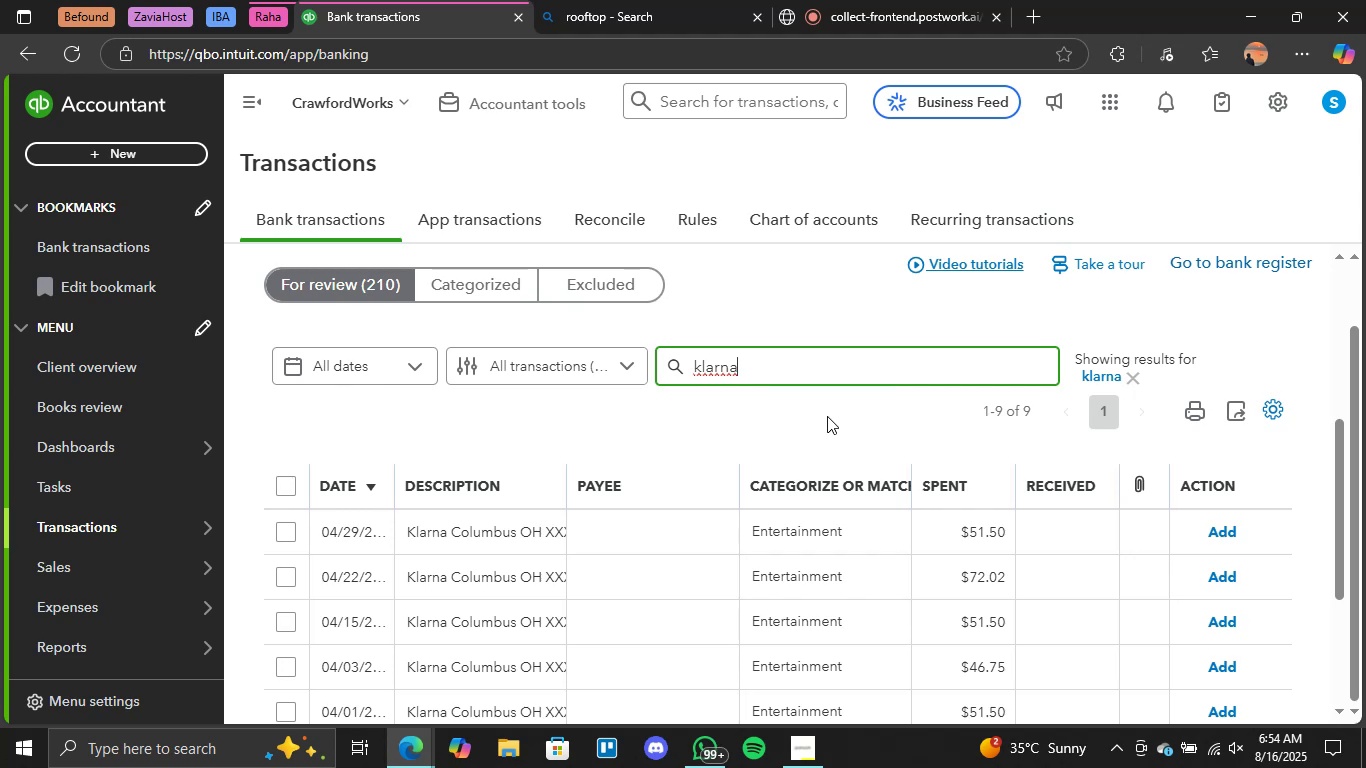 
wait(22.89)
 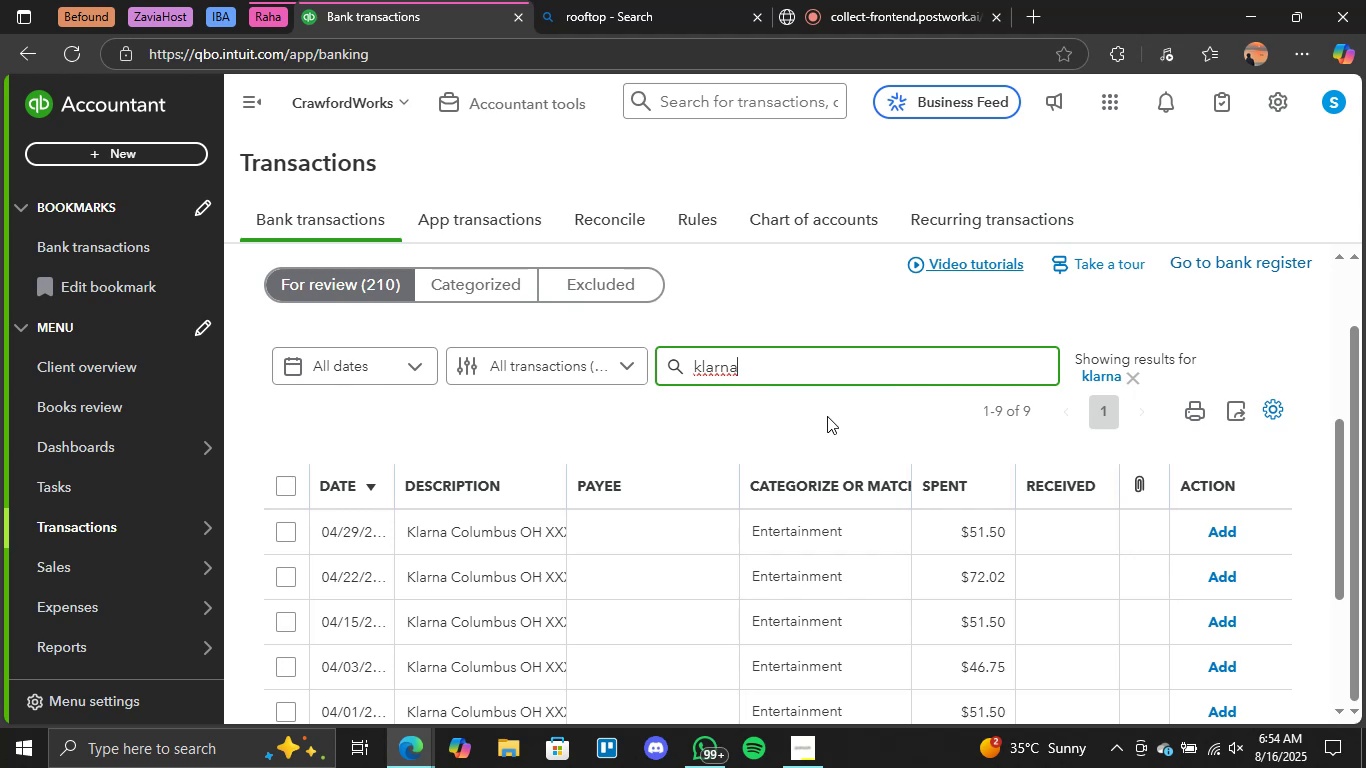 
scroll: coordinate [549, 418], scroll_direction: down, amount: 3.0
 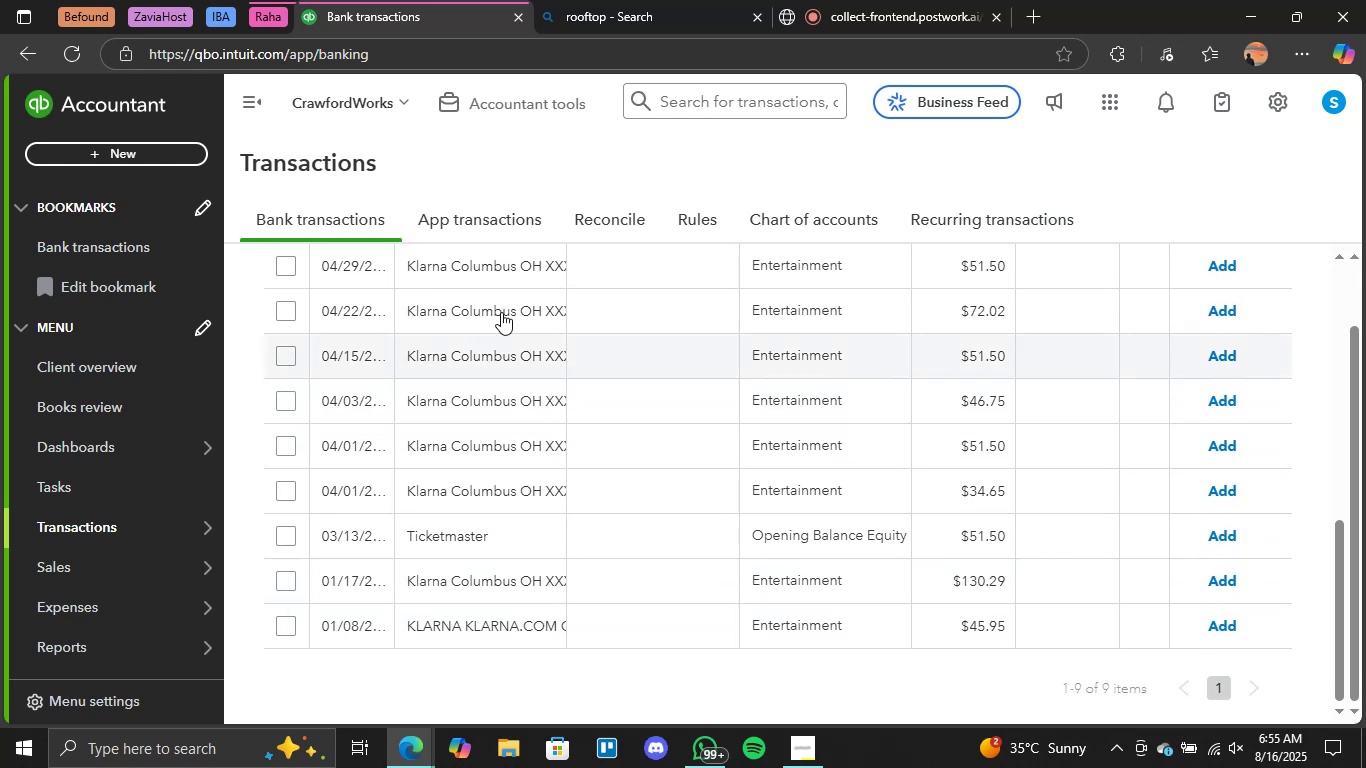 
scroll: coordinate [550, 322], scroll_direction: up, amount: 1.0
 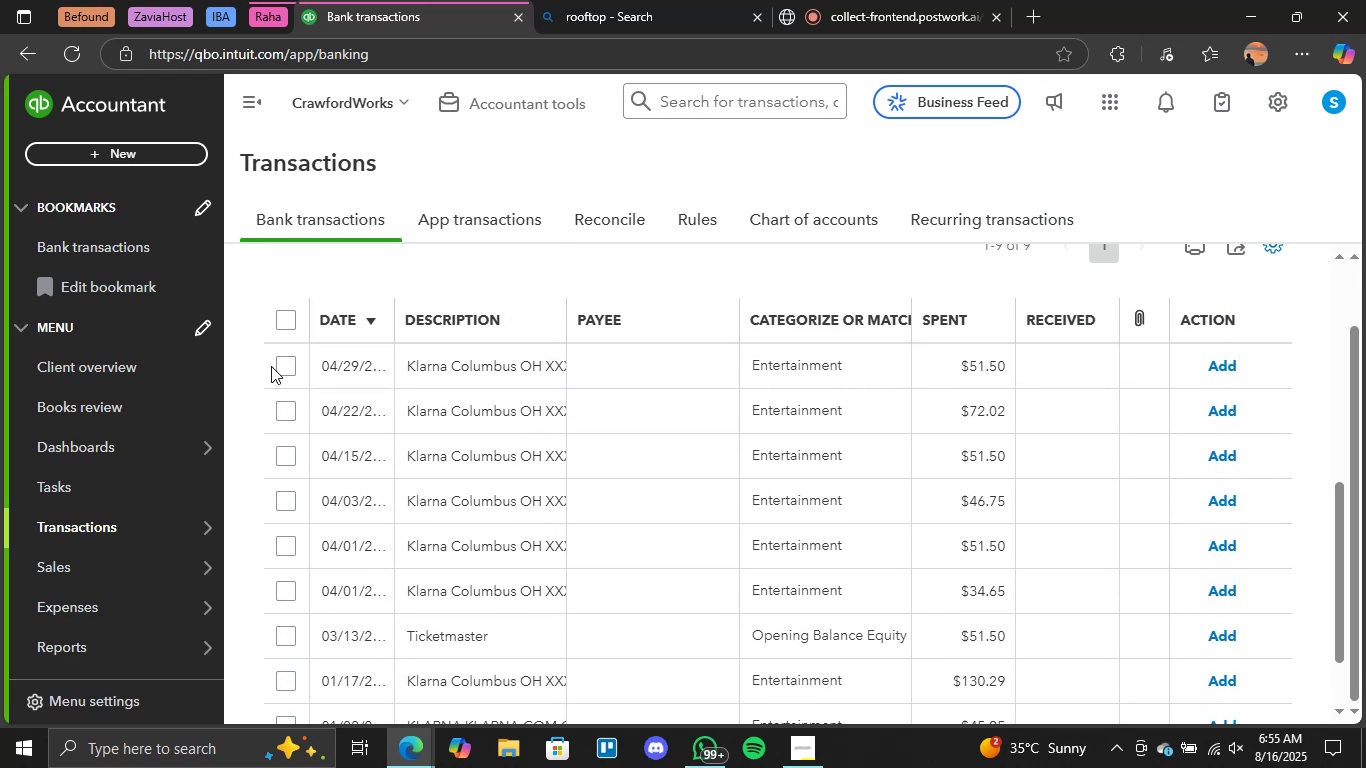 
left_click([281, 363])
 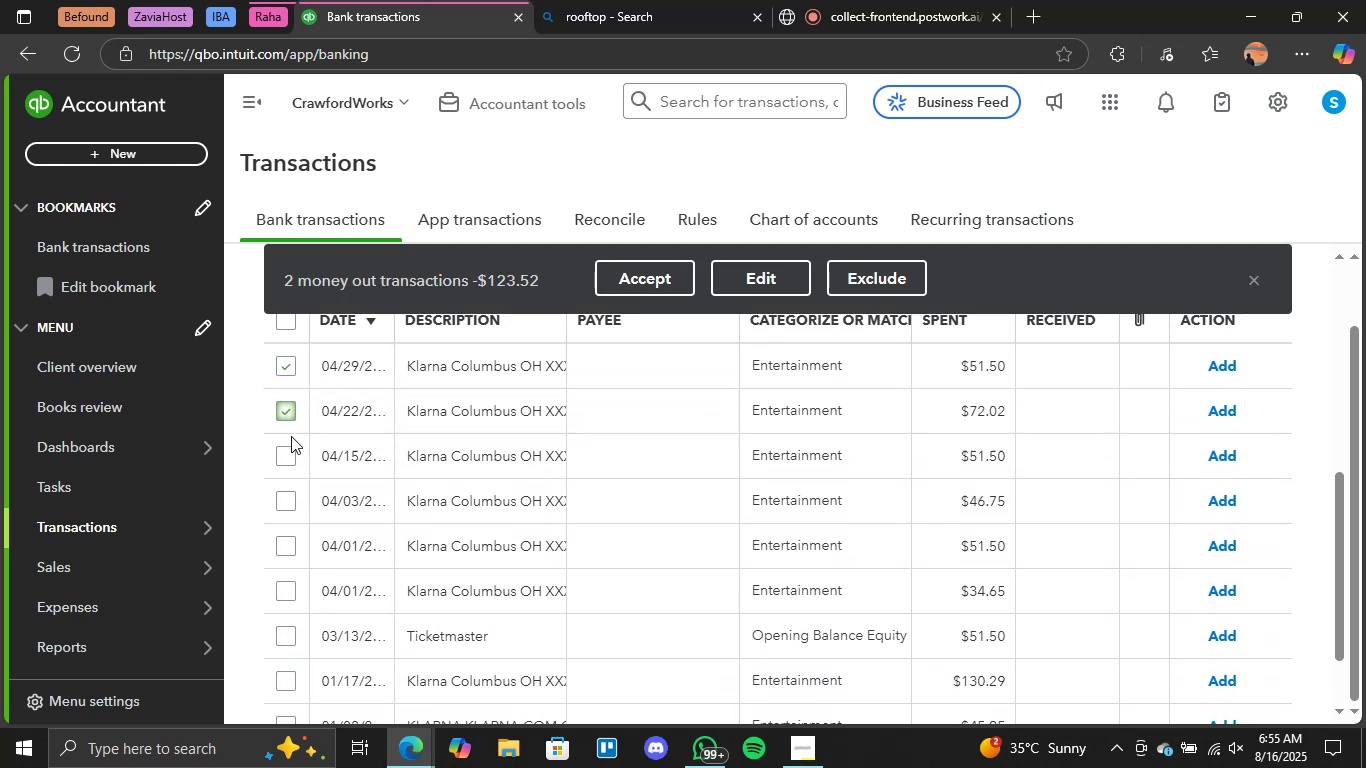 
double_click([291, 454])
 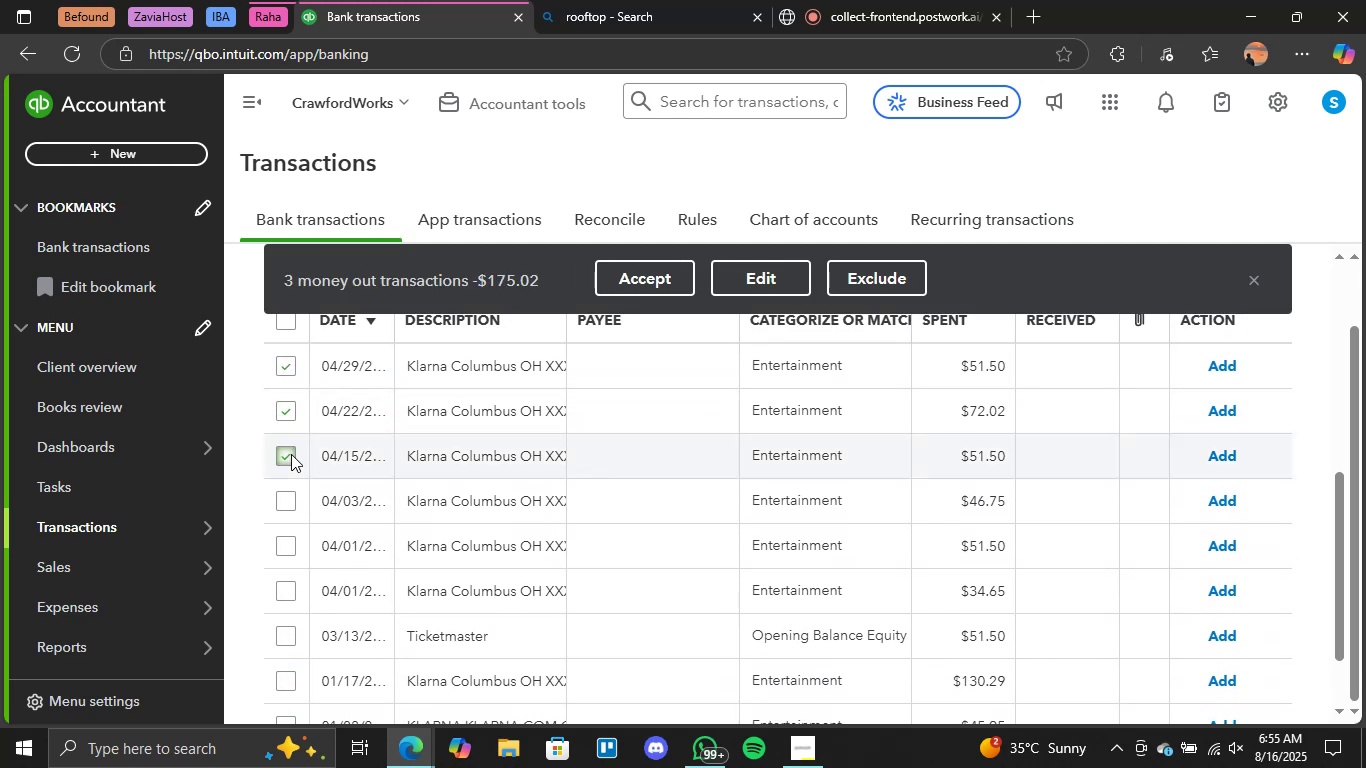 
scroll: coordinate [291, 454], scroll_direction: down, amount: 1.0
 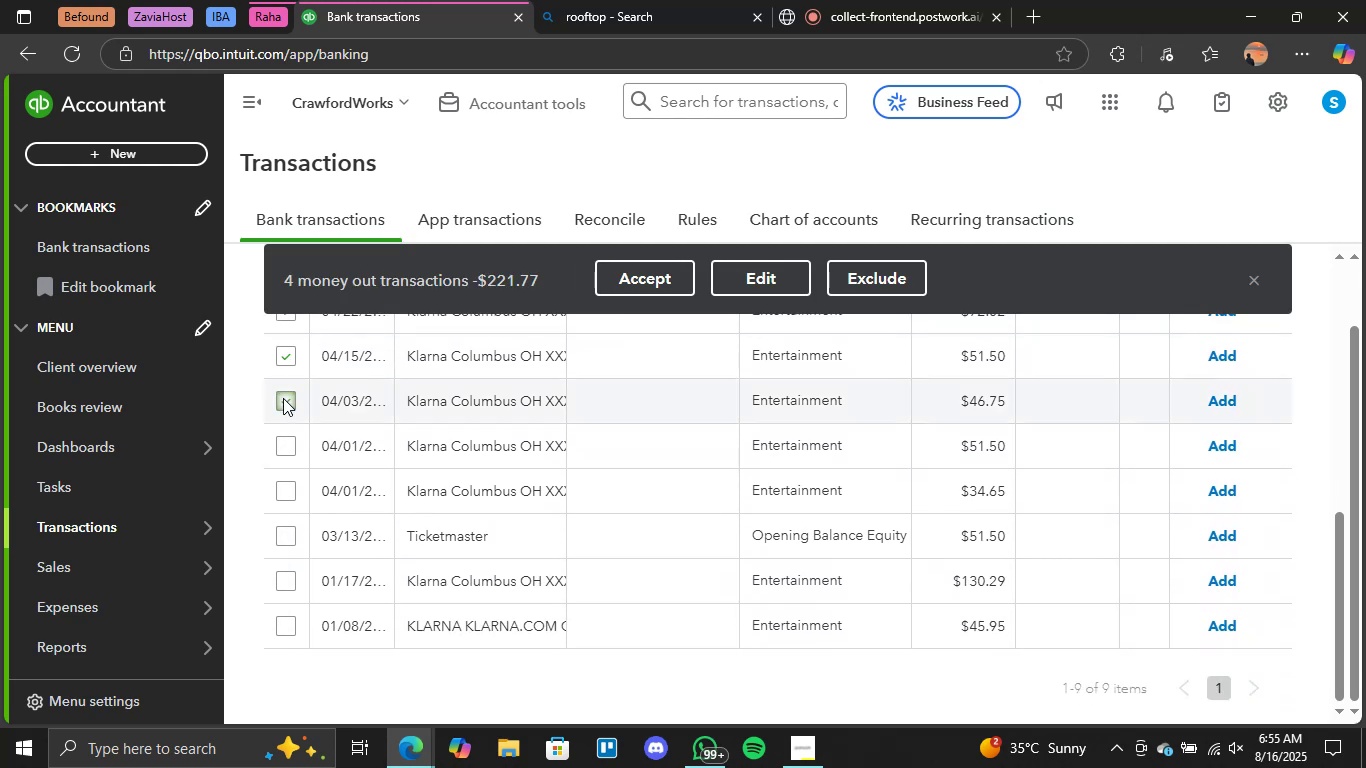 
double_click([281, 449])
 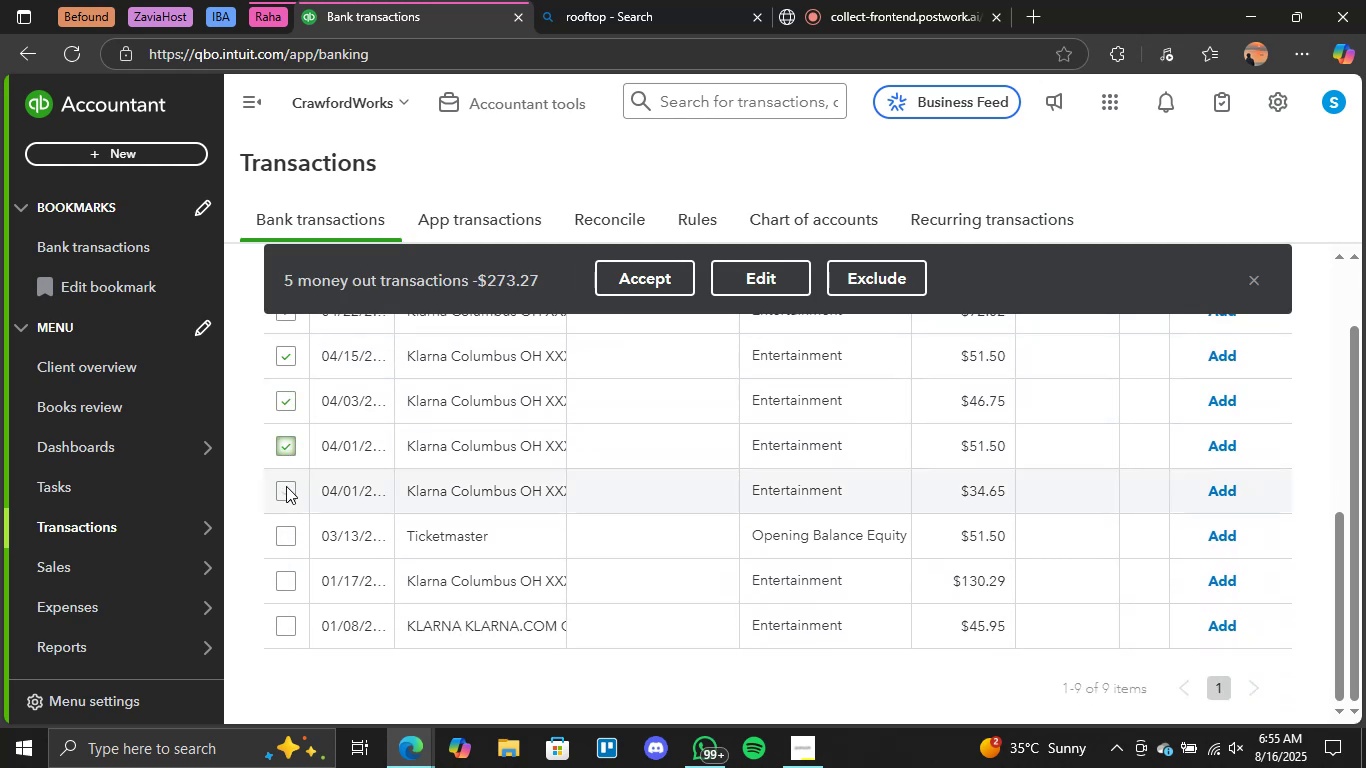 
left_click([286, 489])
 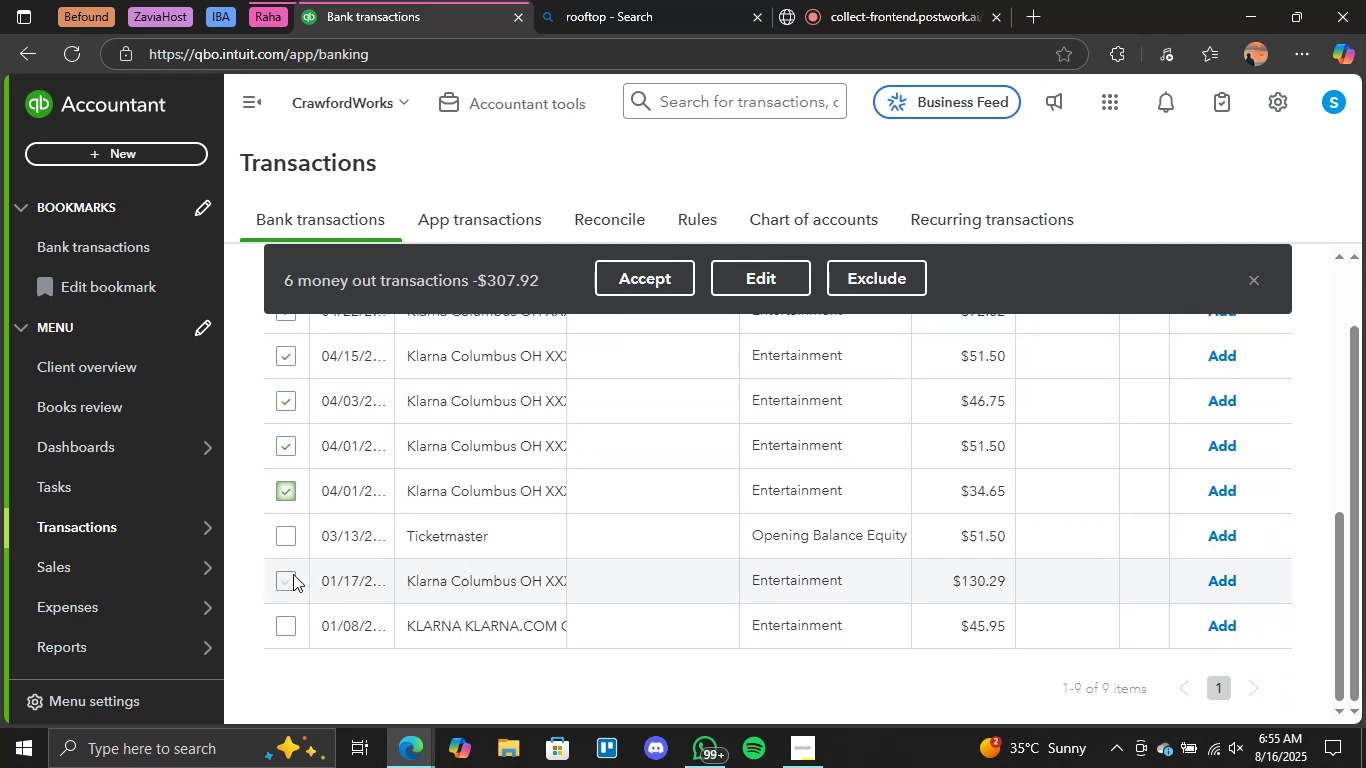 
left_click([291, 576])
 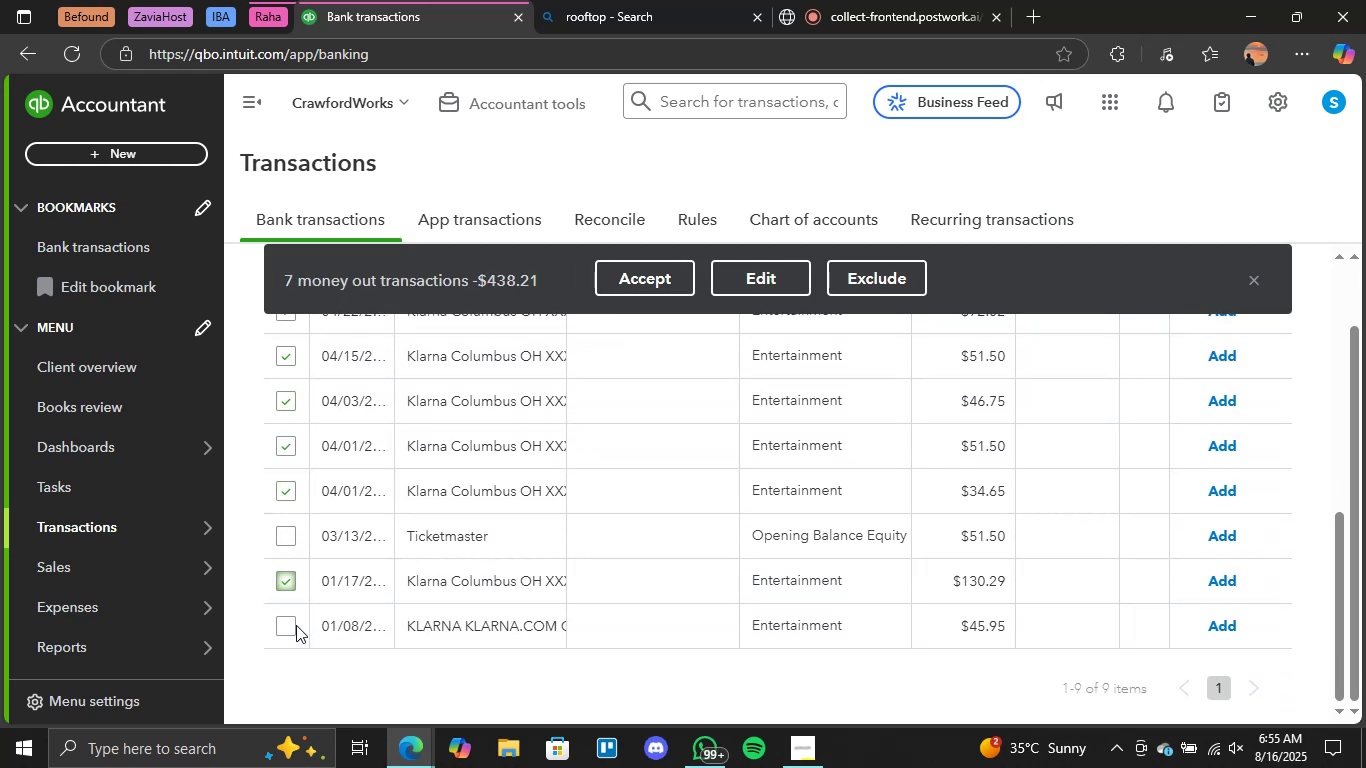 
left_click([289, 627])
 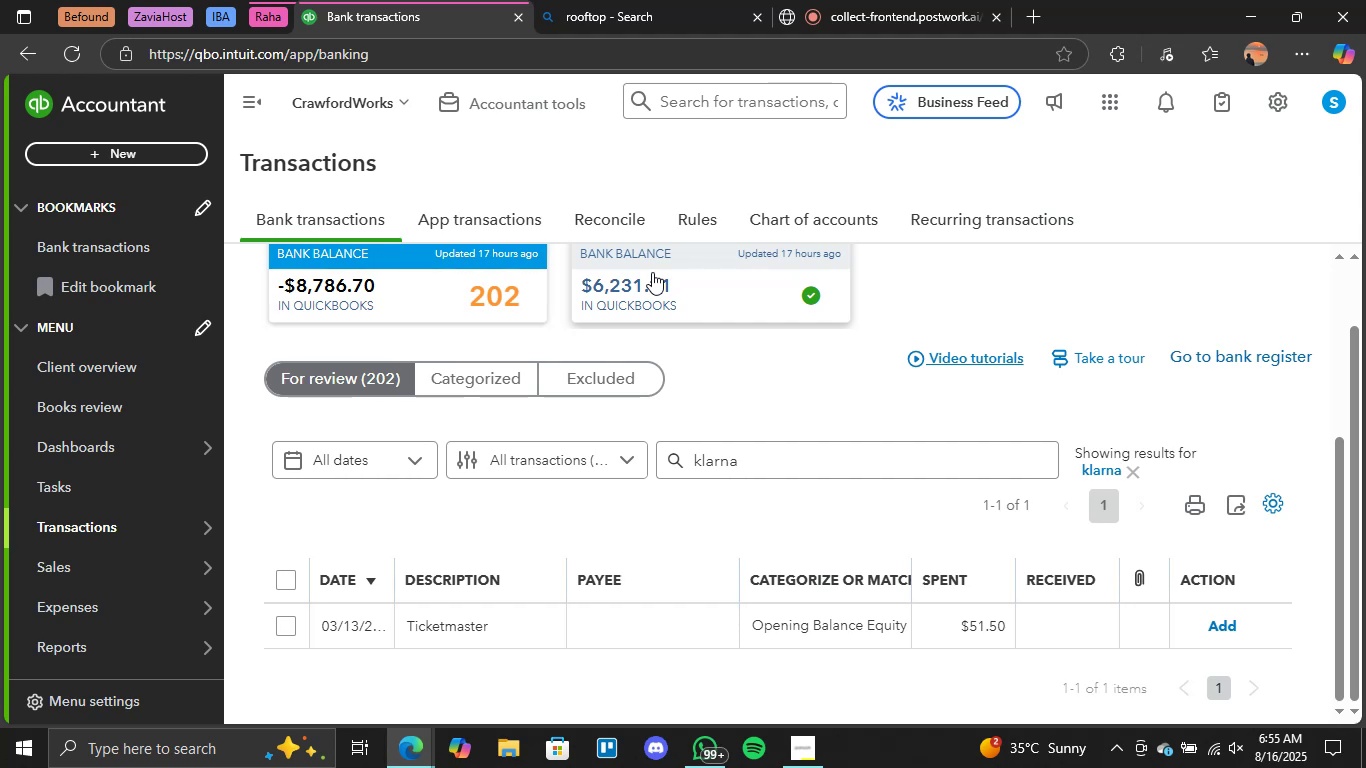 
wait(18.13)
 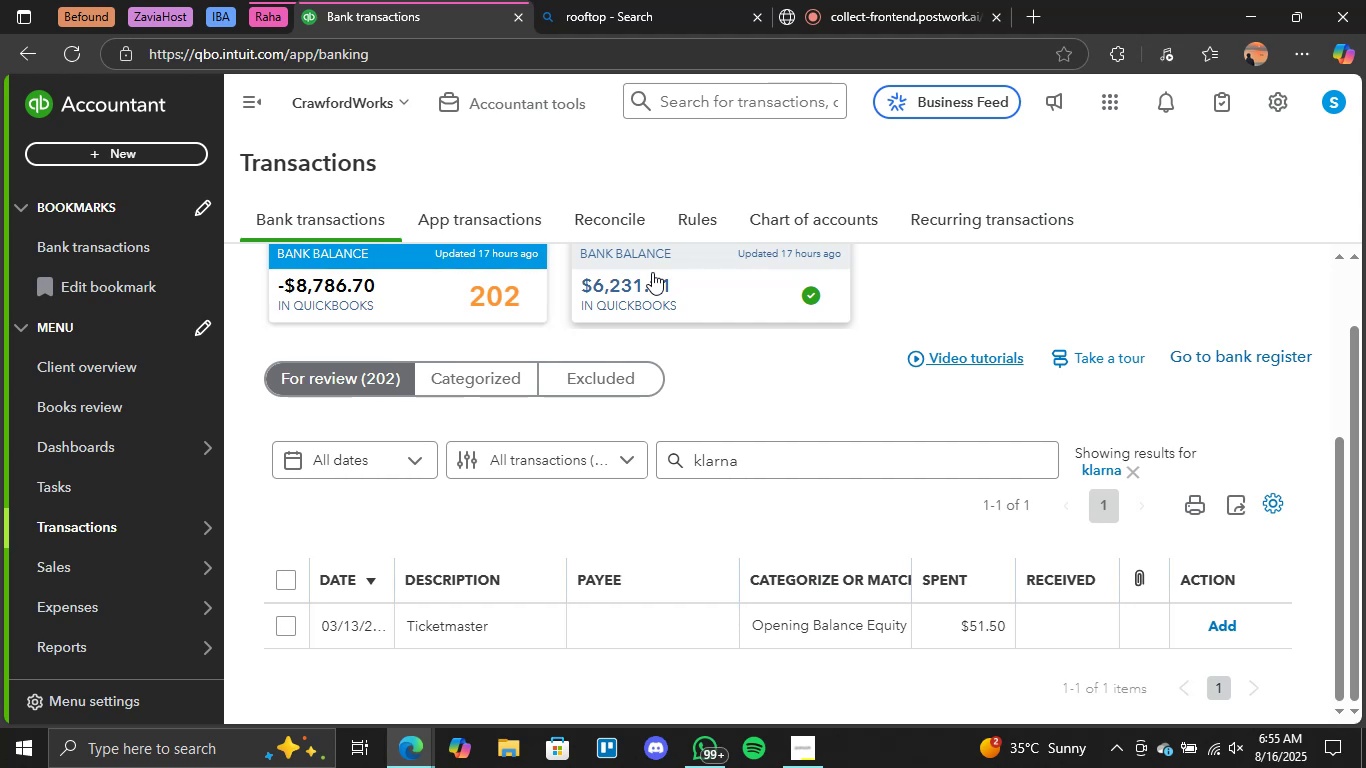 
scroll: coordinate [642, 455], scroll_direction: down, amount: 1.0
 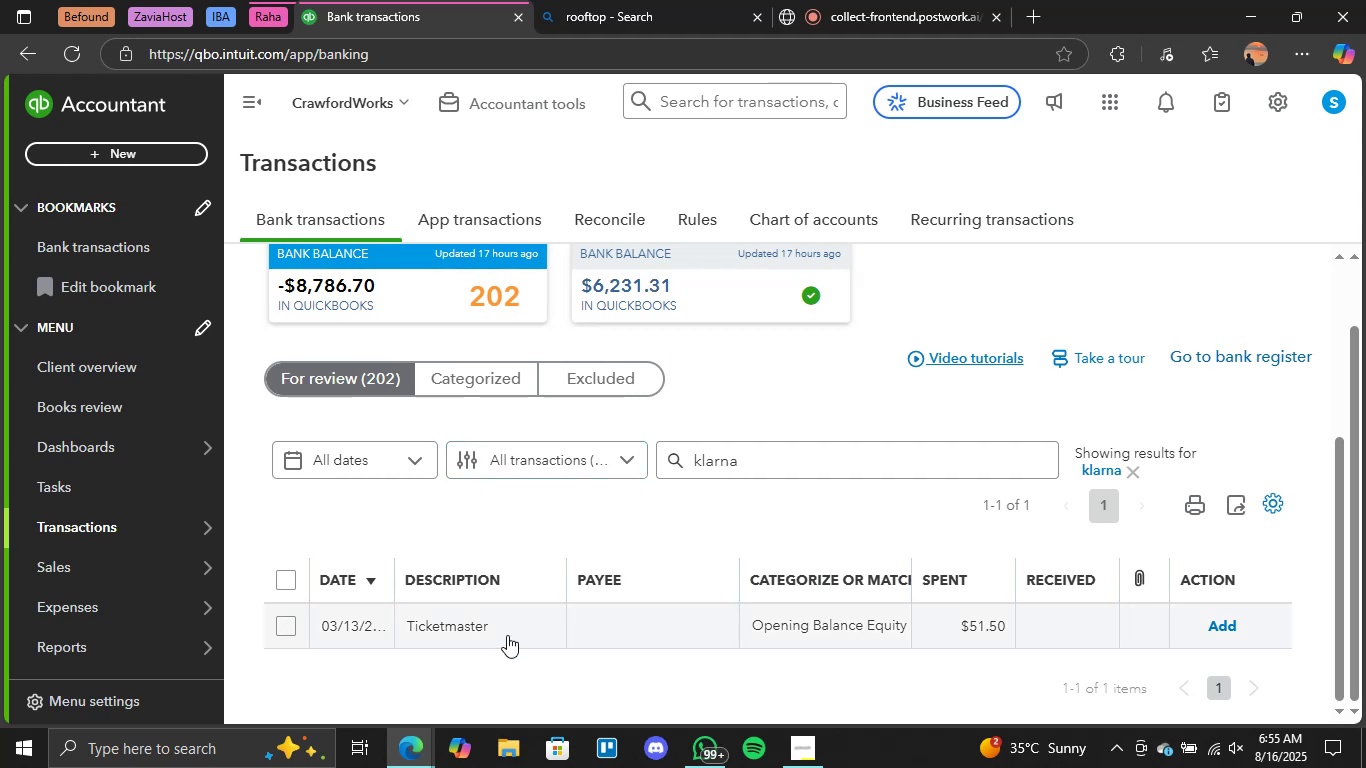 
left_click([492, 631])
 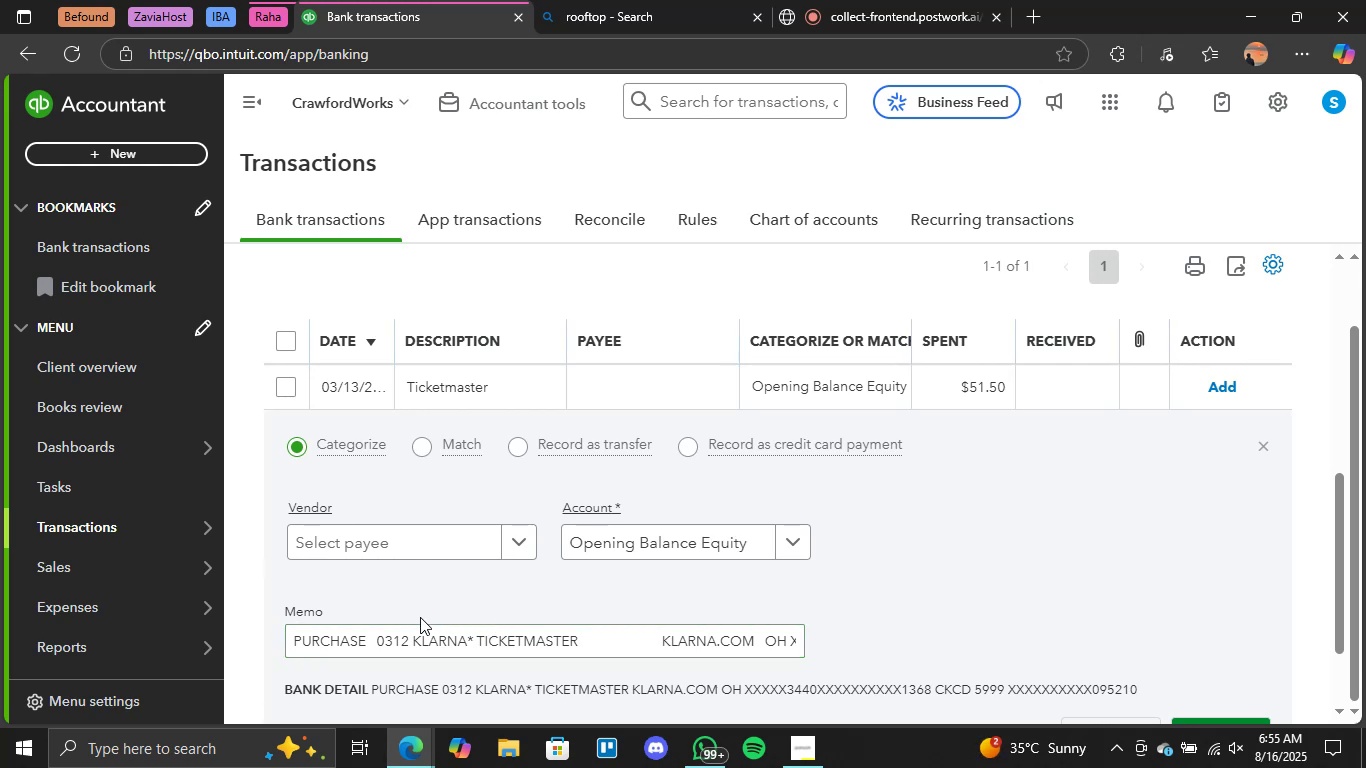 
wait(9.1)
 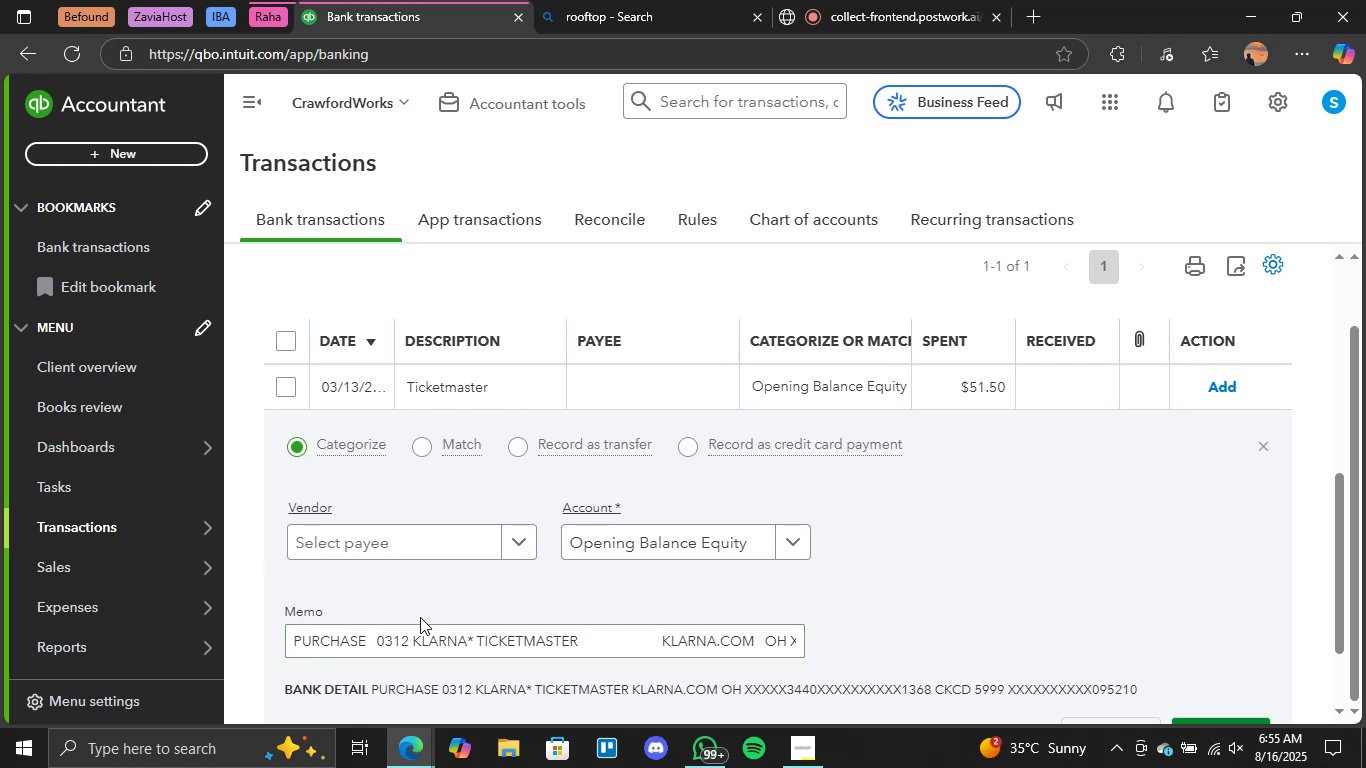 
scroll: coordinate [449, 584], scroll_direction: down, amount: 2.0
 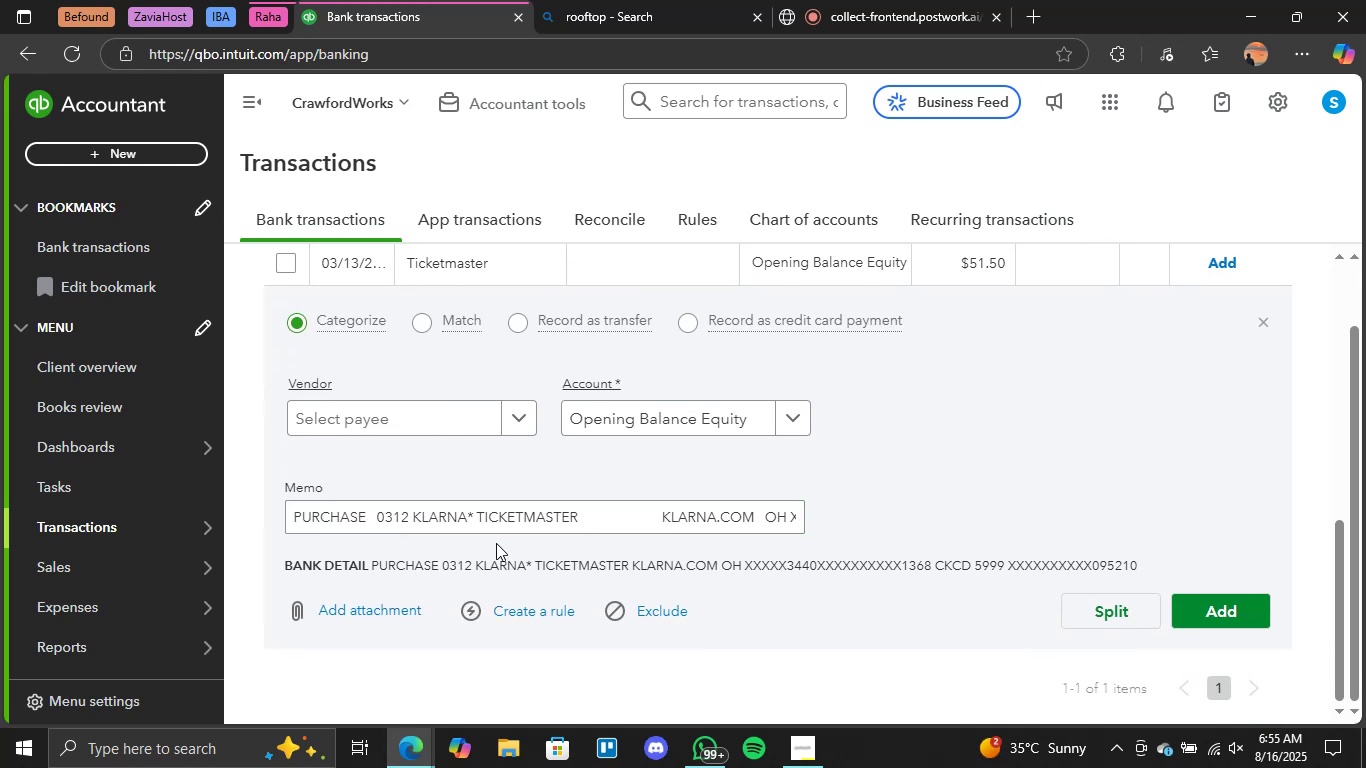 
scroll: coordinate [612, 458], scroll_direction: up, amount: 1.0
 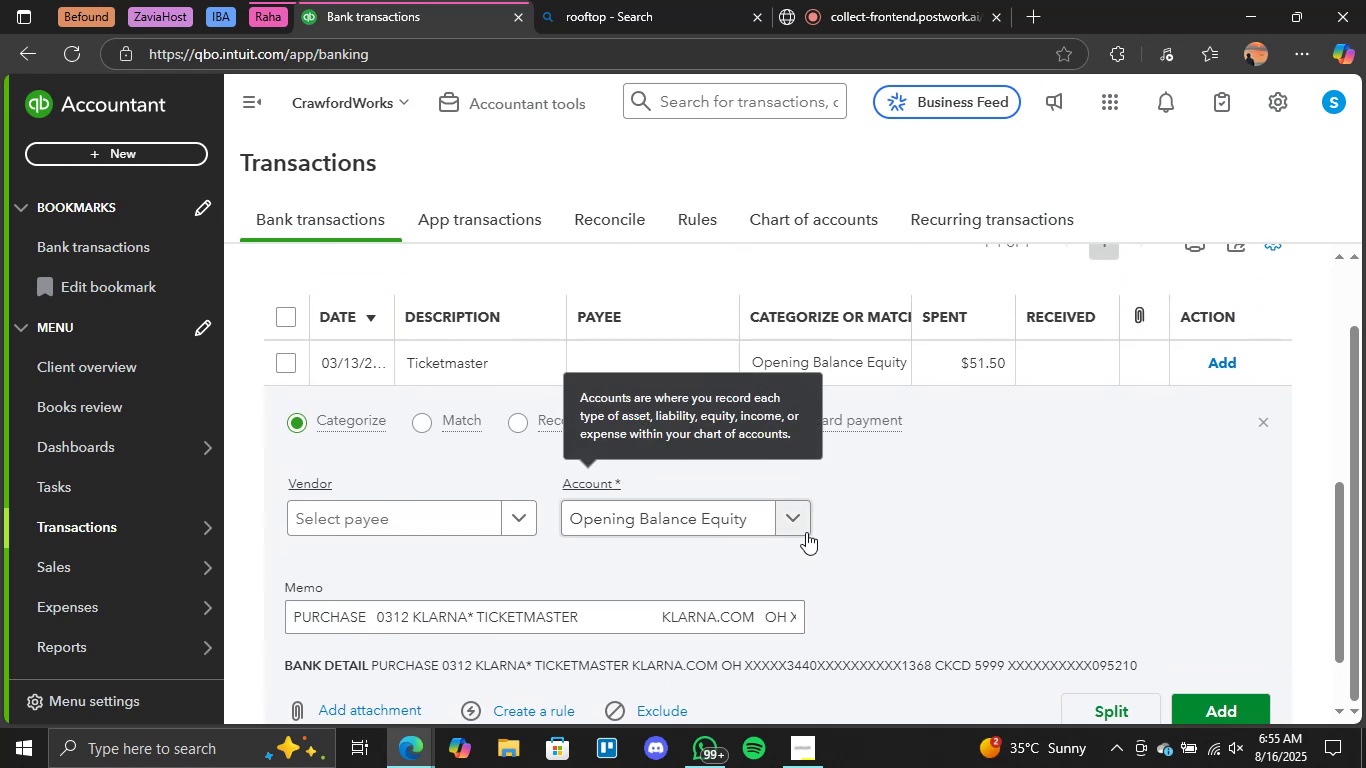 
left_click([802, 536])
 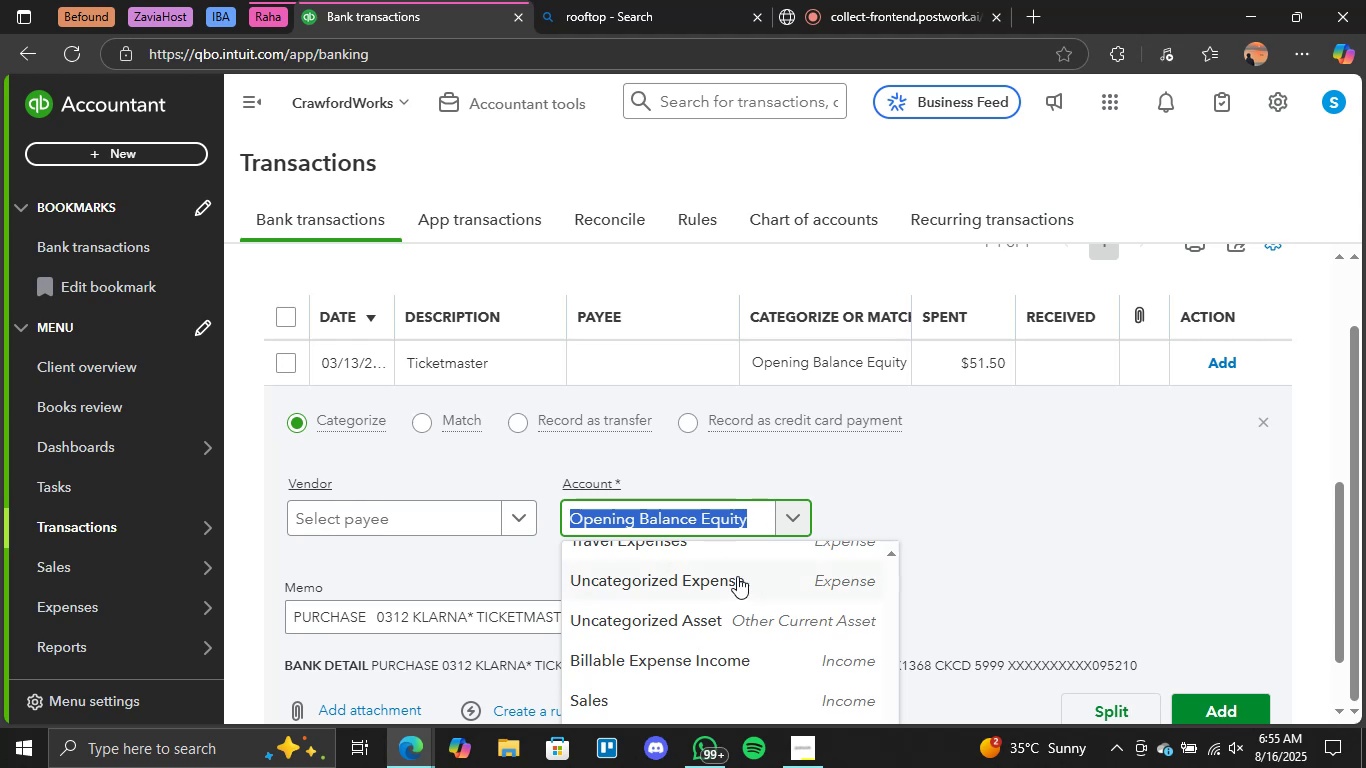 
scroll: coordinate [724, 300], scroll_direction: up, amount: 6.0
 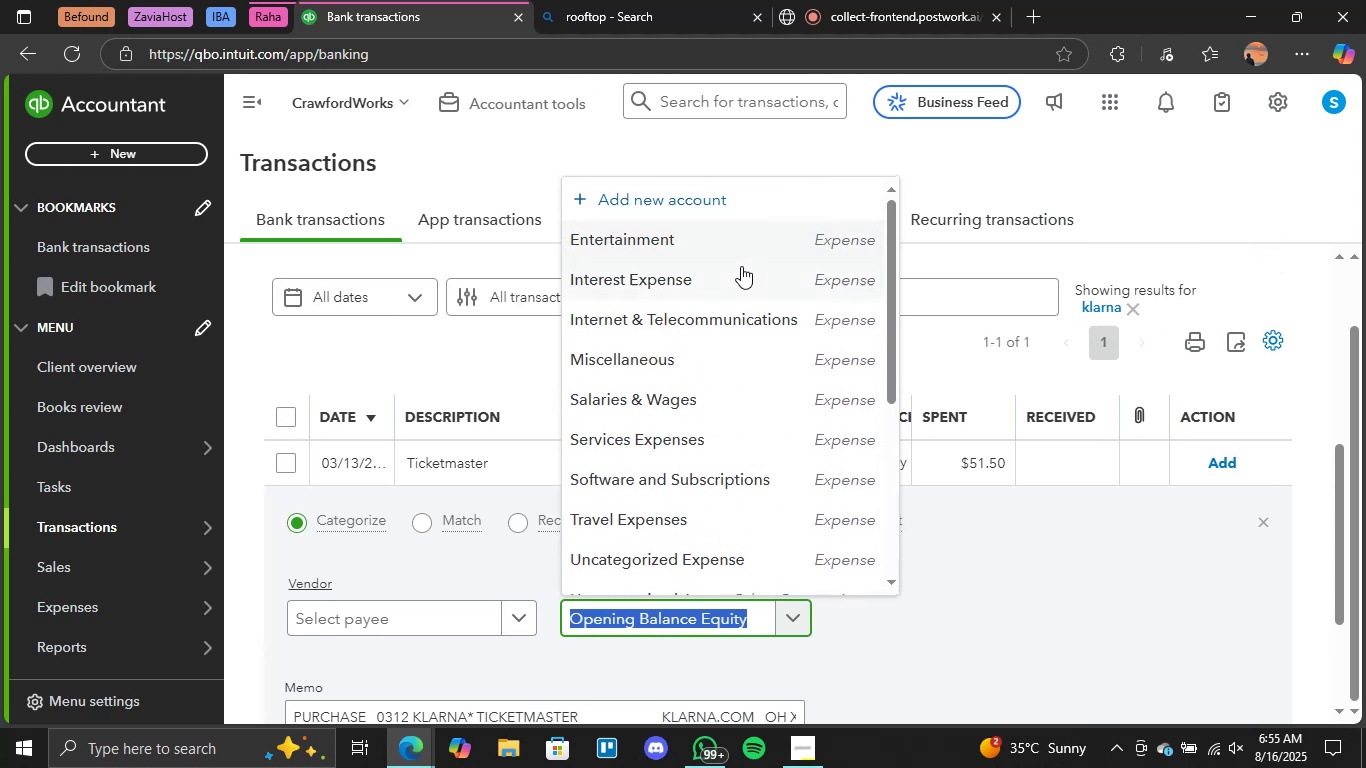 
left_click([752, 255])
 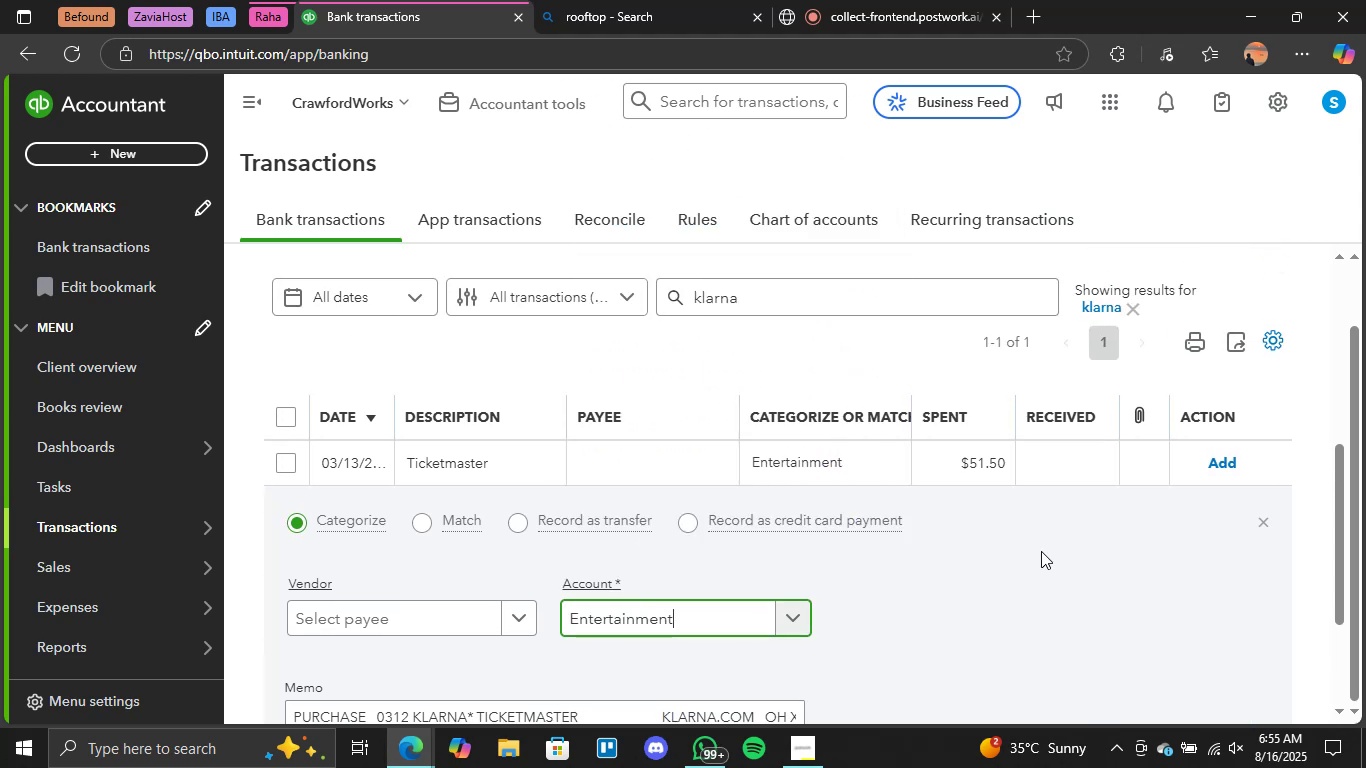 
scroll: coordinate [1236, 543], scroll_direction: down, amount: 3.0
 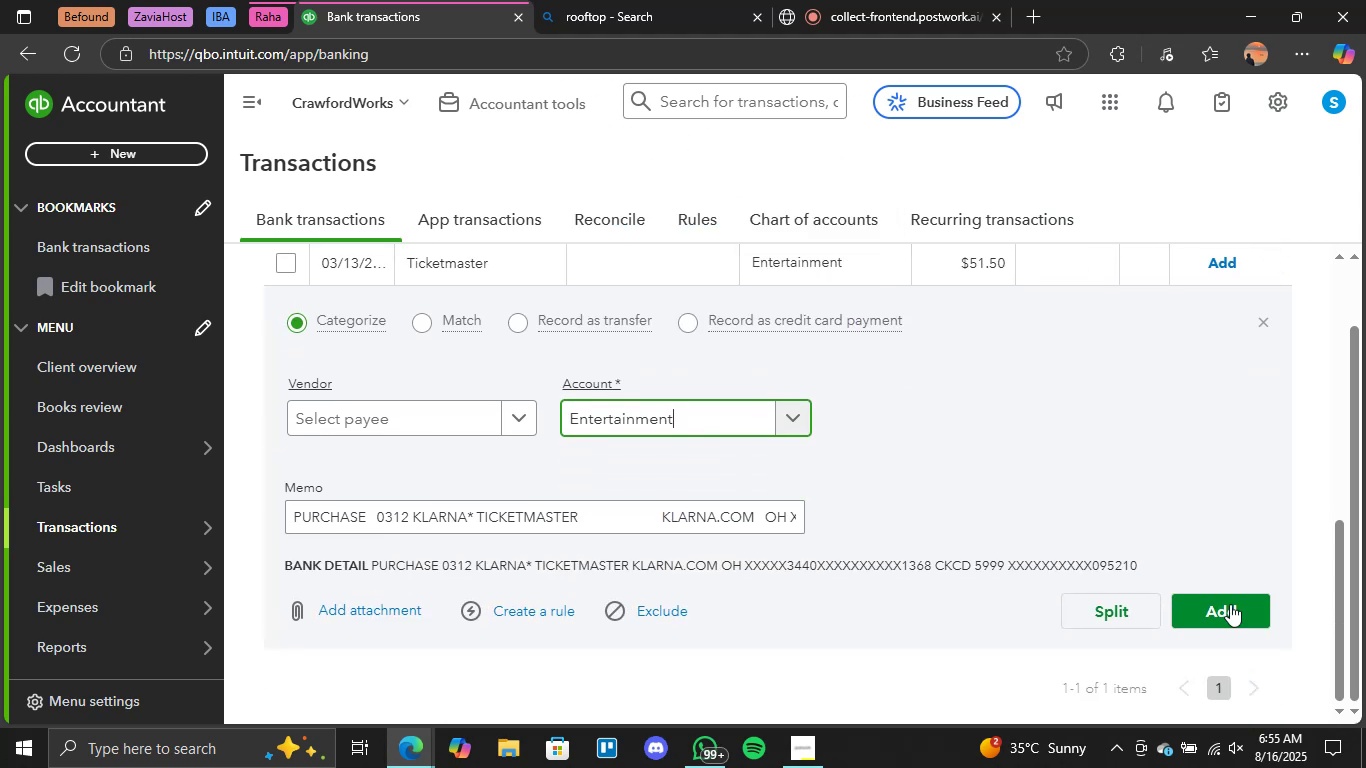 
left_click([1228, 611])
 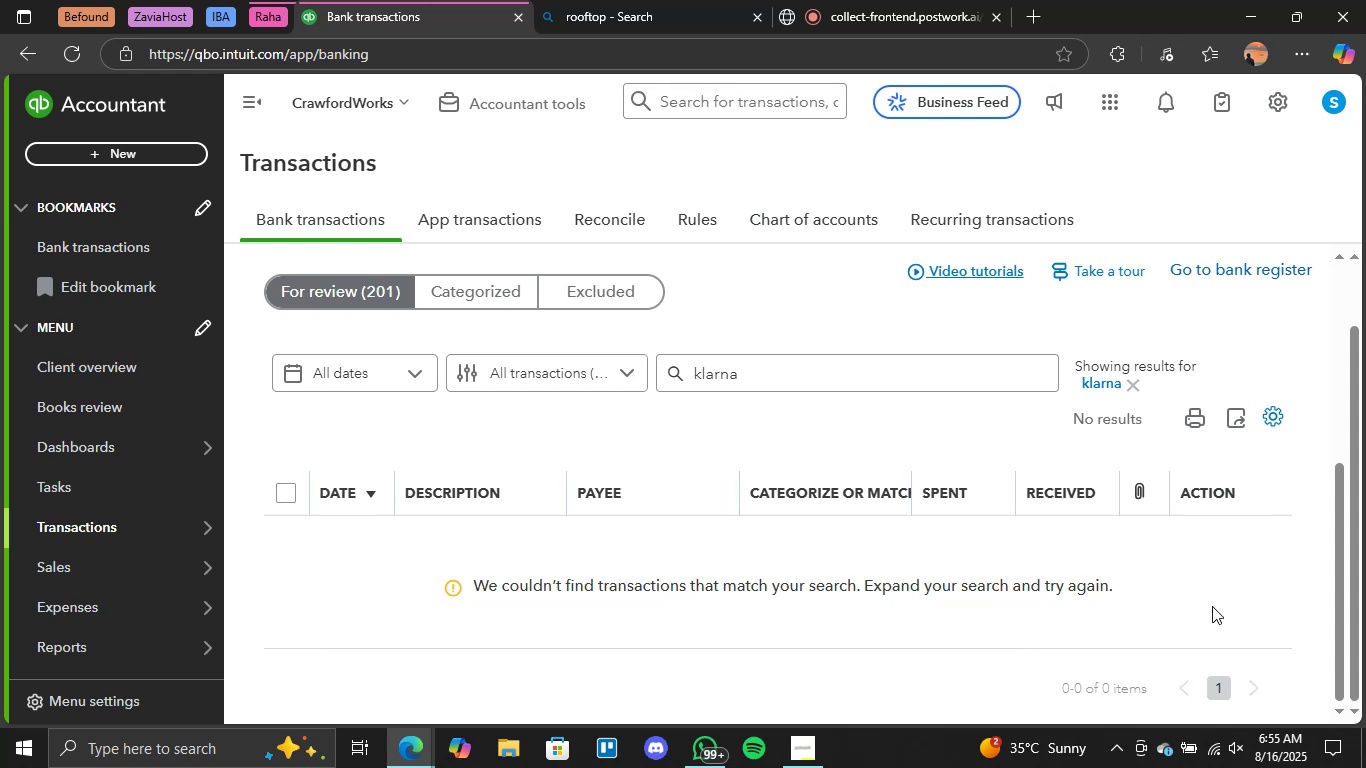 
wait(12.64)
 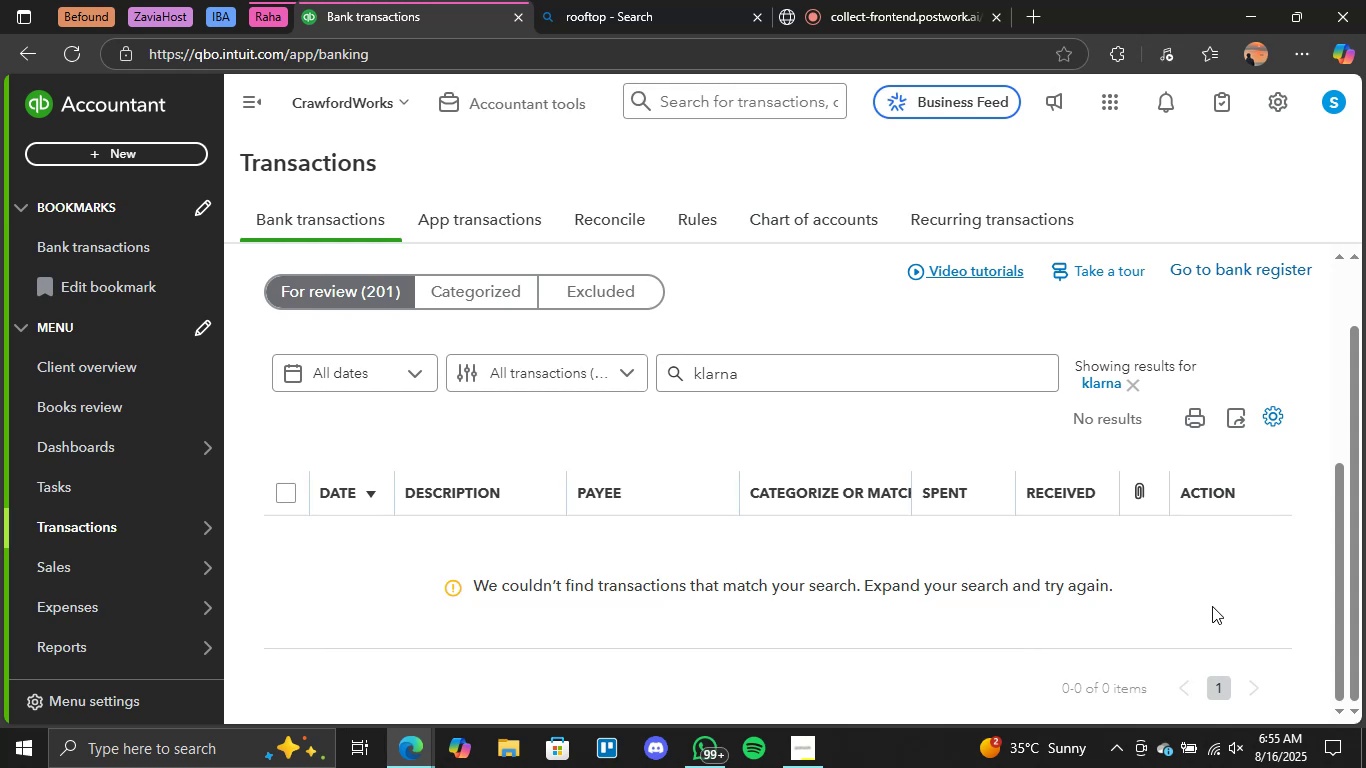 
left_click_drag(start_coordinate=[787, 380], to_coordinate=[601, 372])
 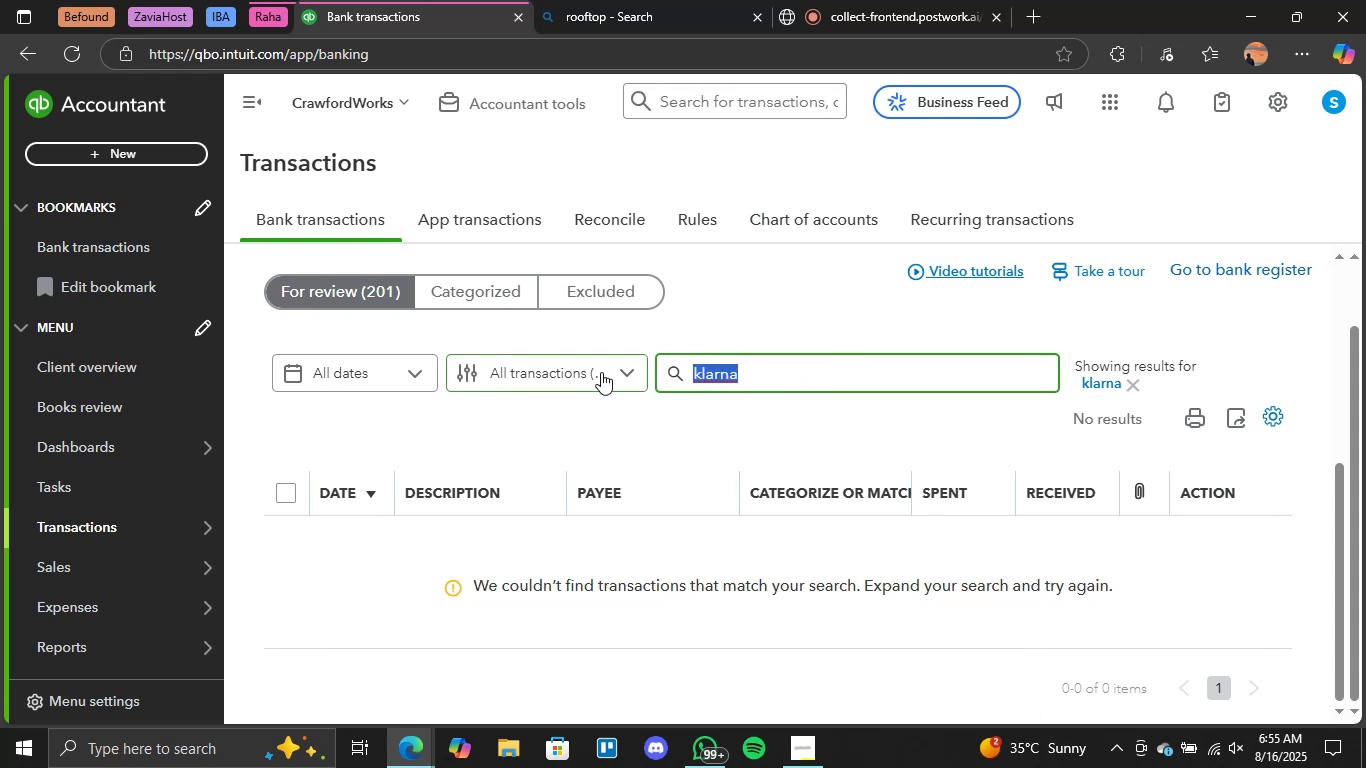 
key(Backspace)
 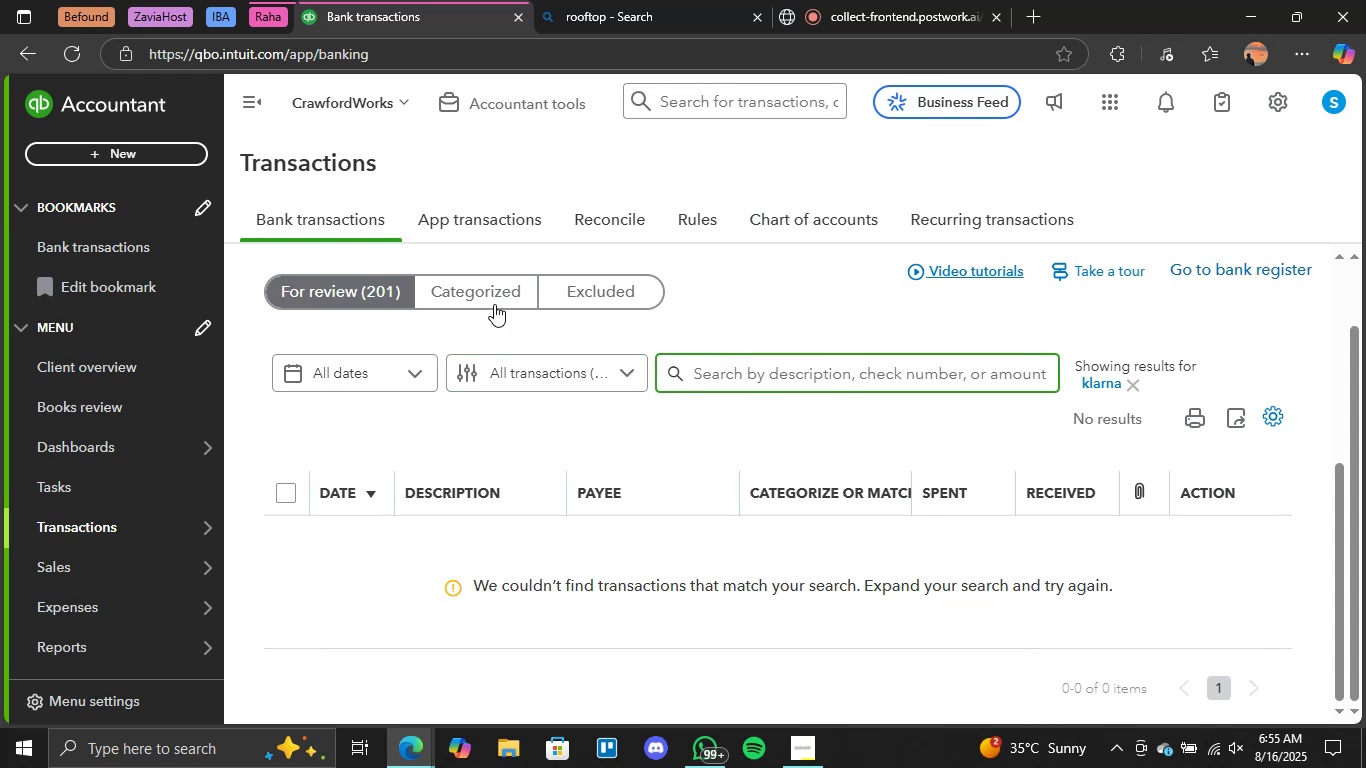 
left_click([390, 308])
 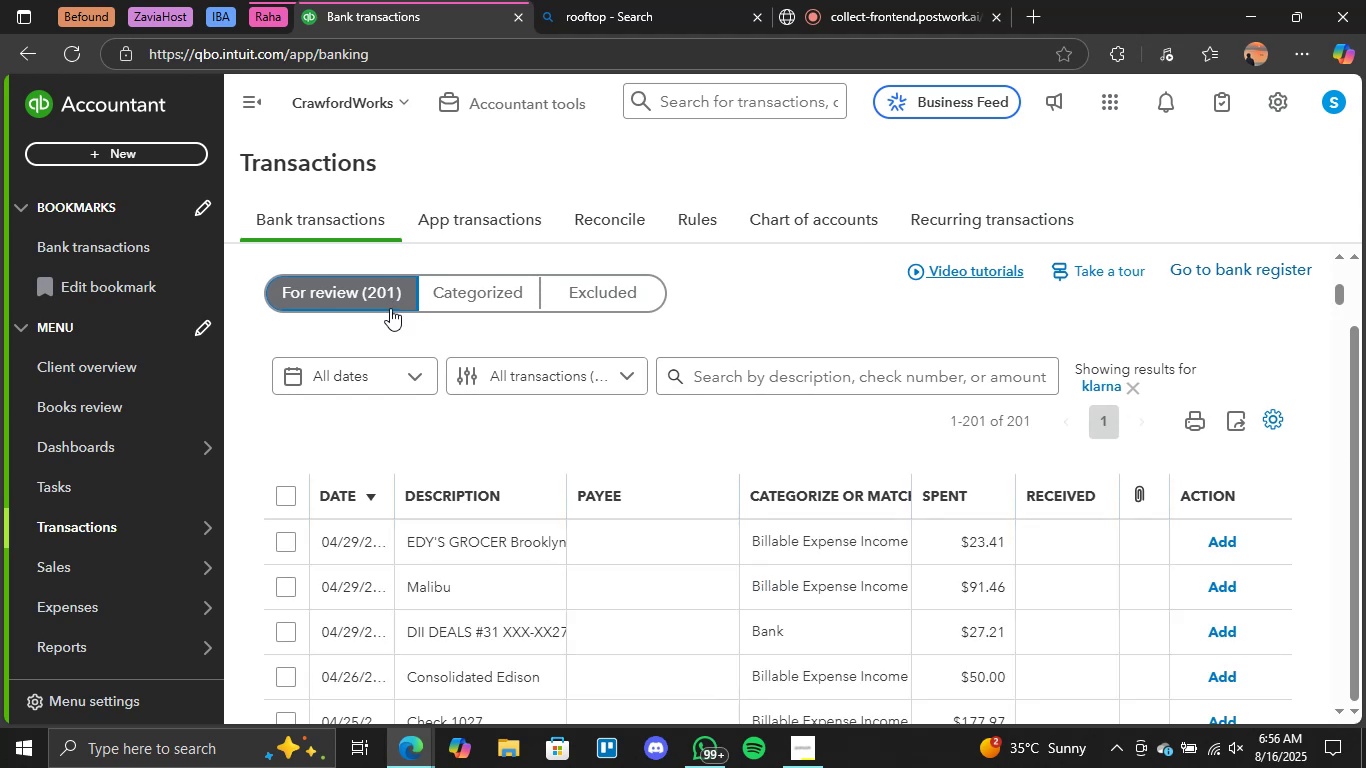 
wait(10.85)
 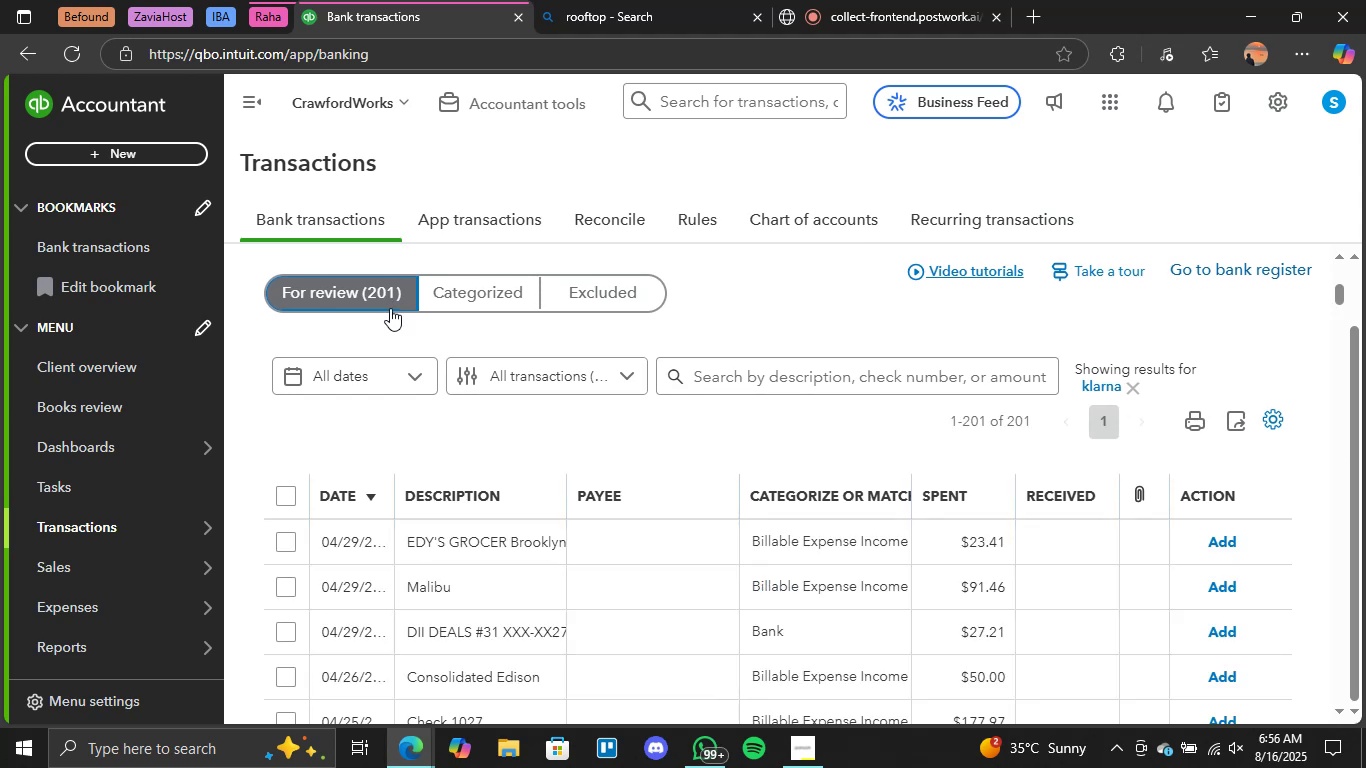 
left_click([877, 17])
 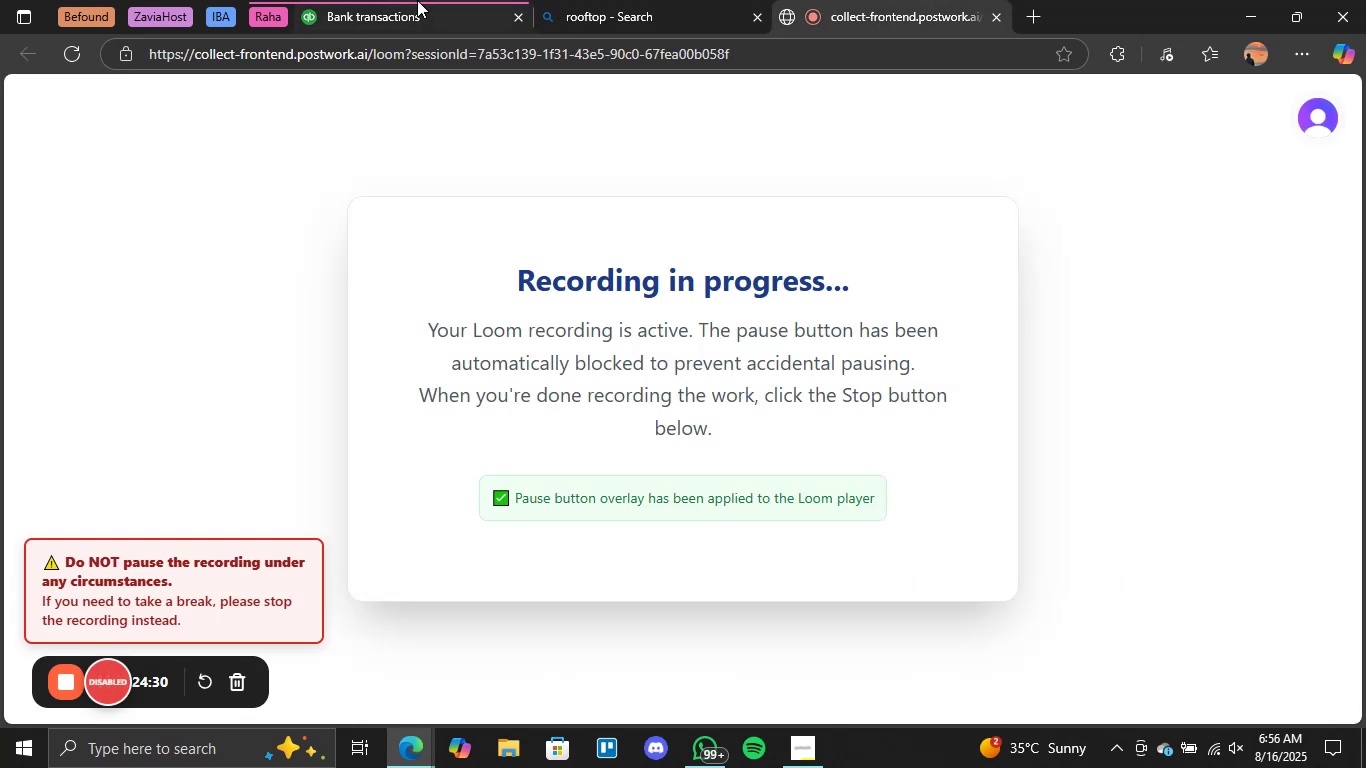 
left_click([417, 0])
 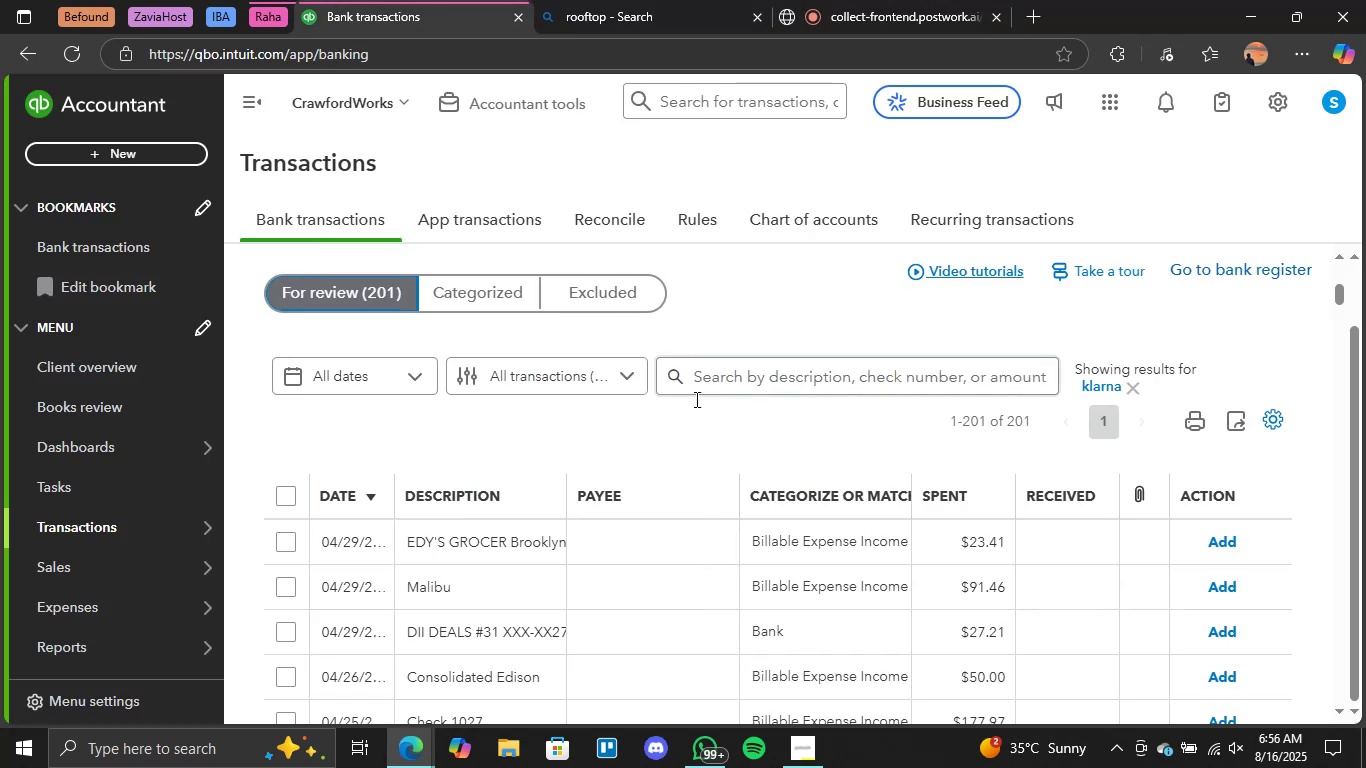 
scroll: coordinate [699, 437], scroll_direction: down, amount: 8.0
 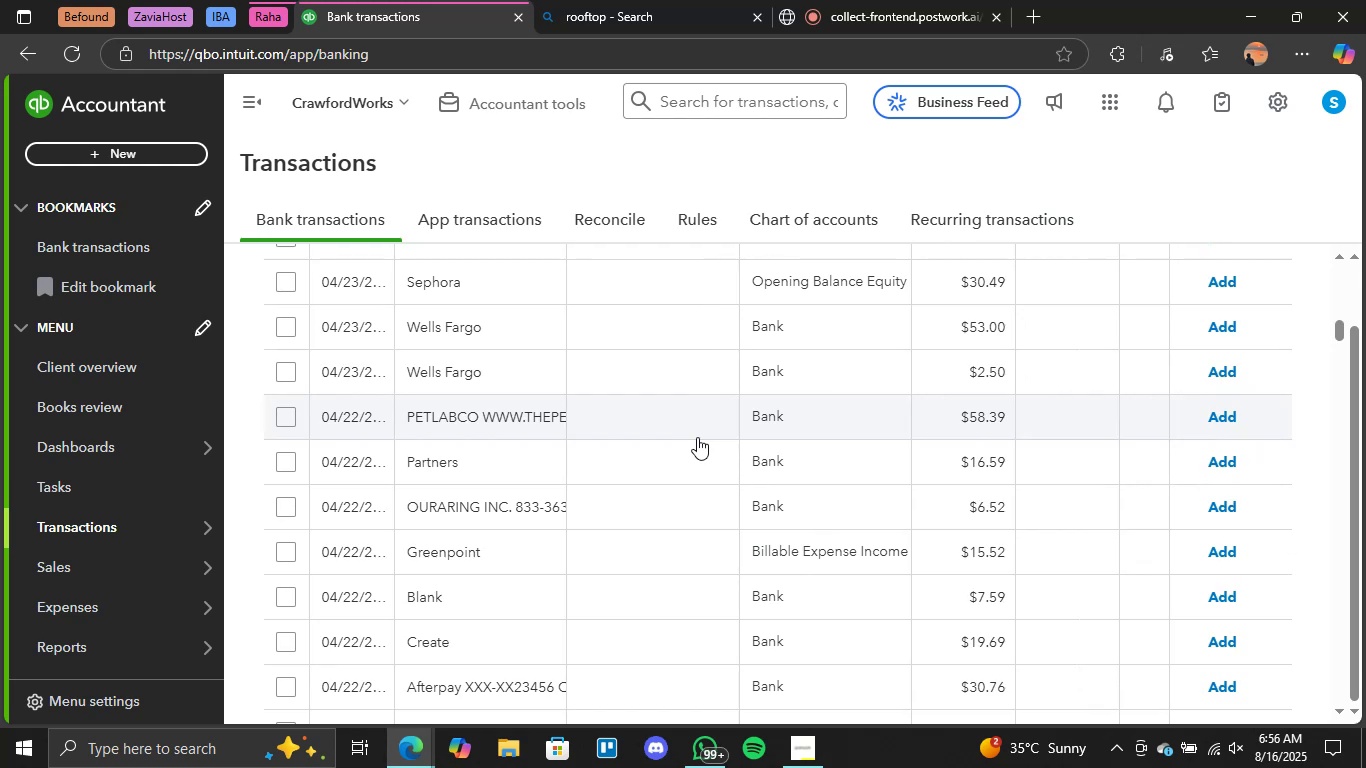 
wait(14.5)
 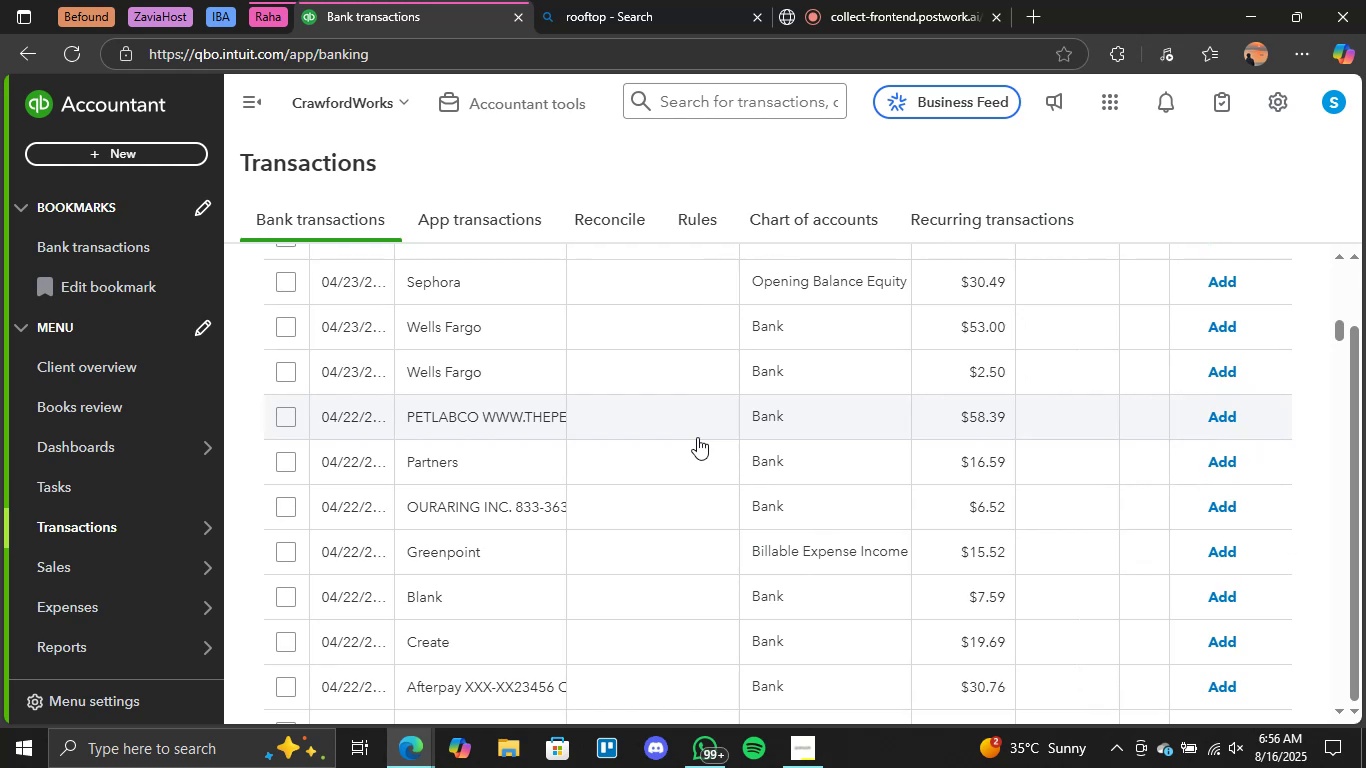 
scroll: coordinate [573, 488], scroll_direction: down, amount: 2.0
 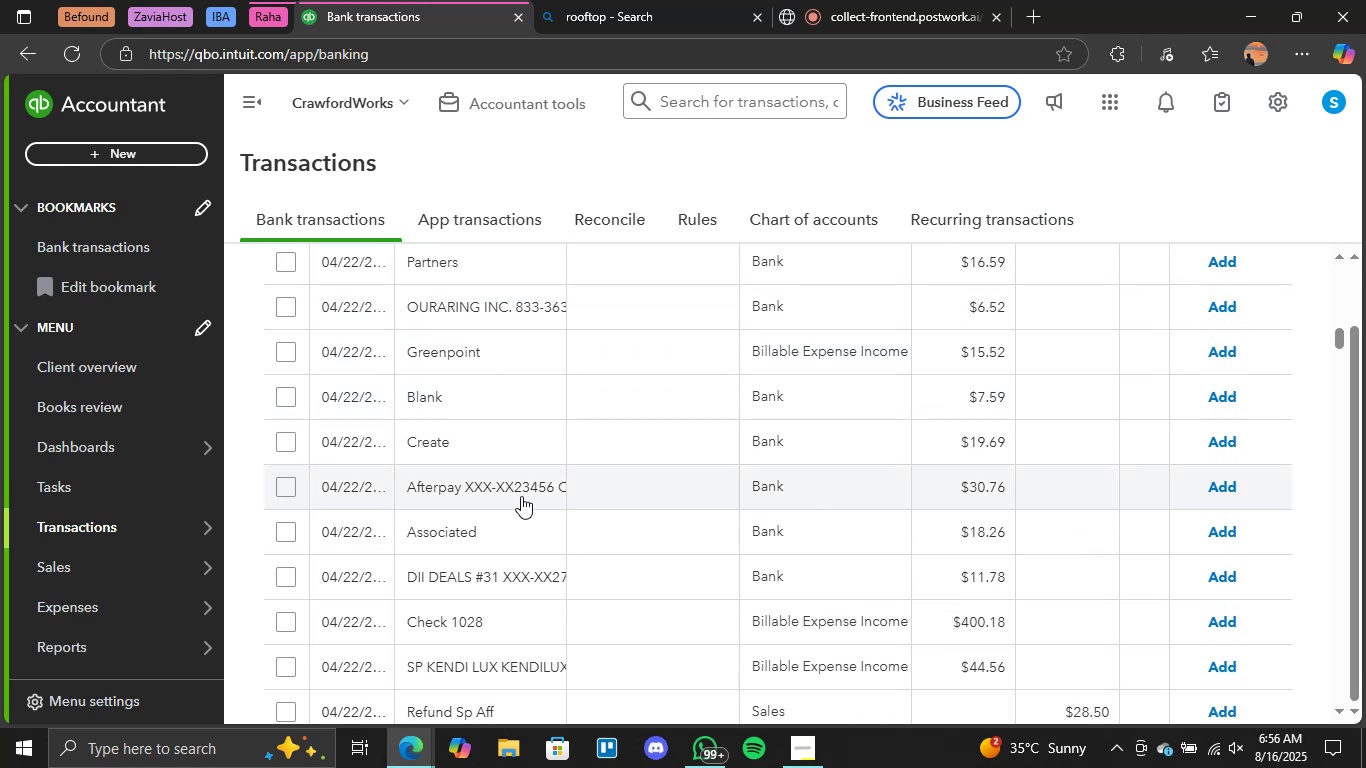 
scroll: coordinate [517, 475], scroll_direction: up, amount: 2.0
 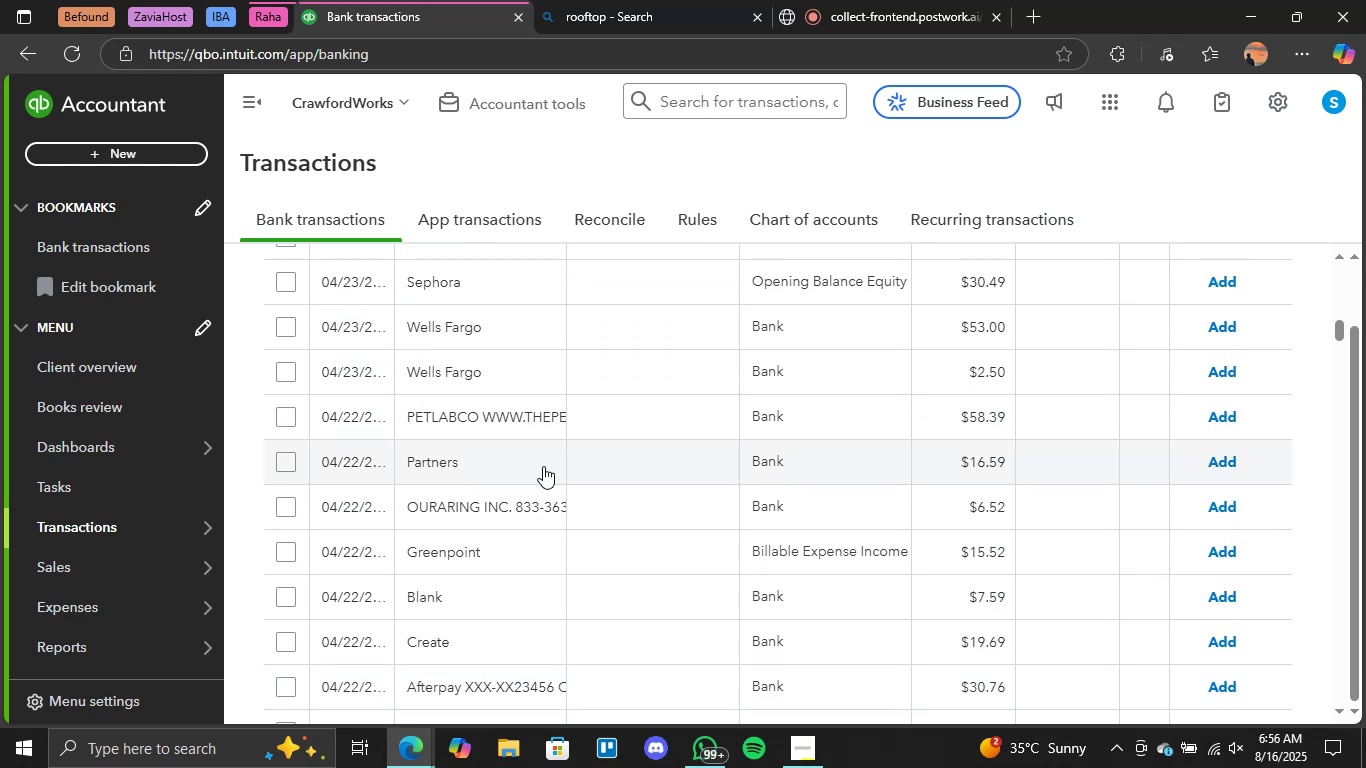 
scroll: coordinate [639, 463], scroll_direction: none, amount: 0.0
 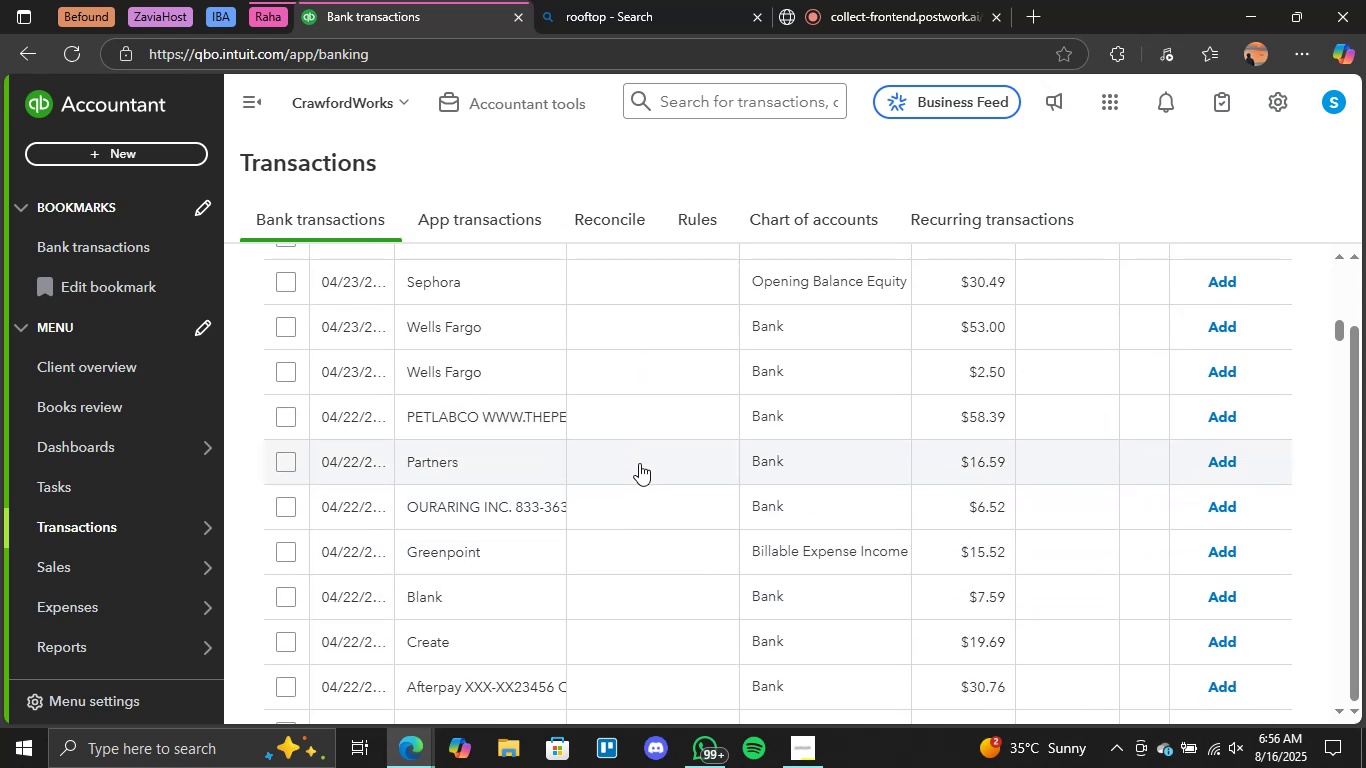 
scroll: coordinate [715, 298], scroll_direction: up, amount: 2.0
 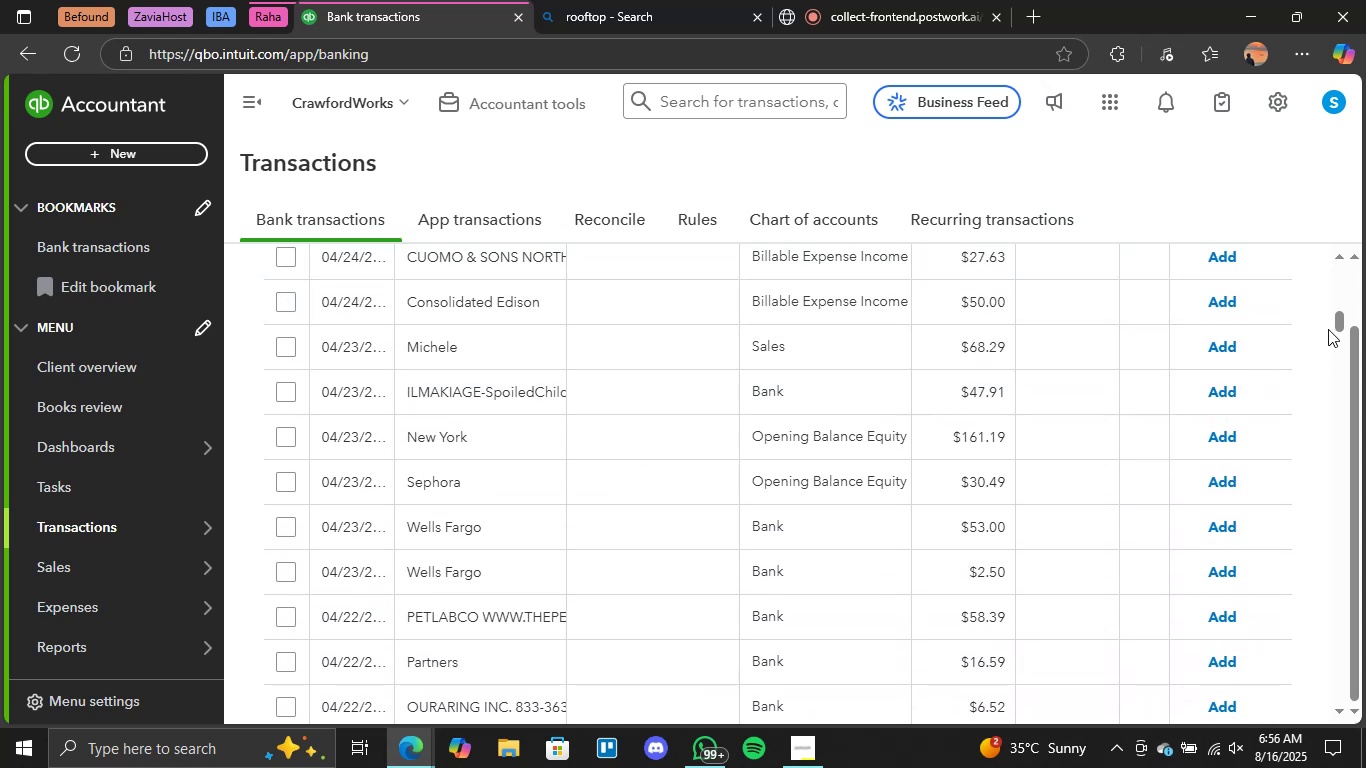 
left_click_drag(start_coordinate=[1334, 329], to_coordinate=[1340, 251])
 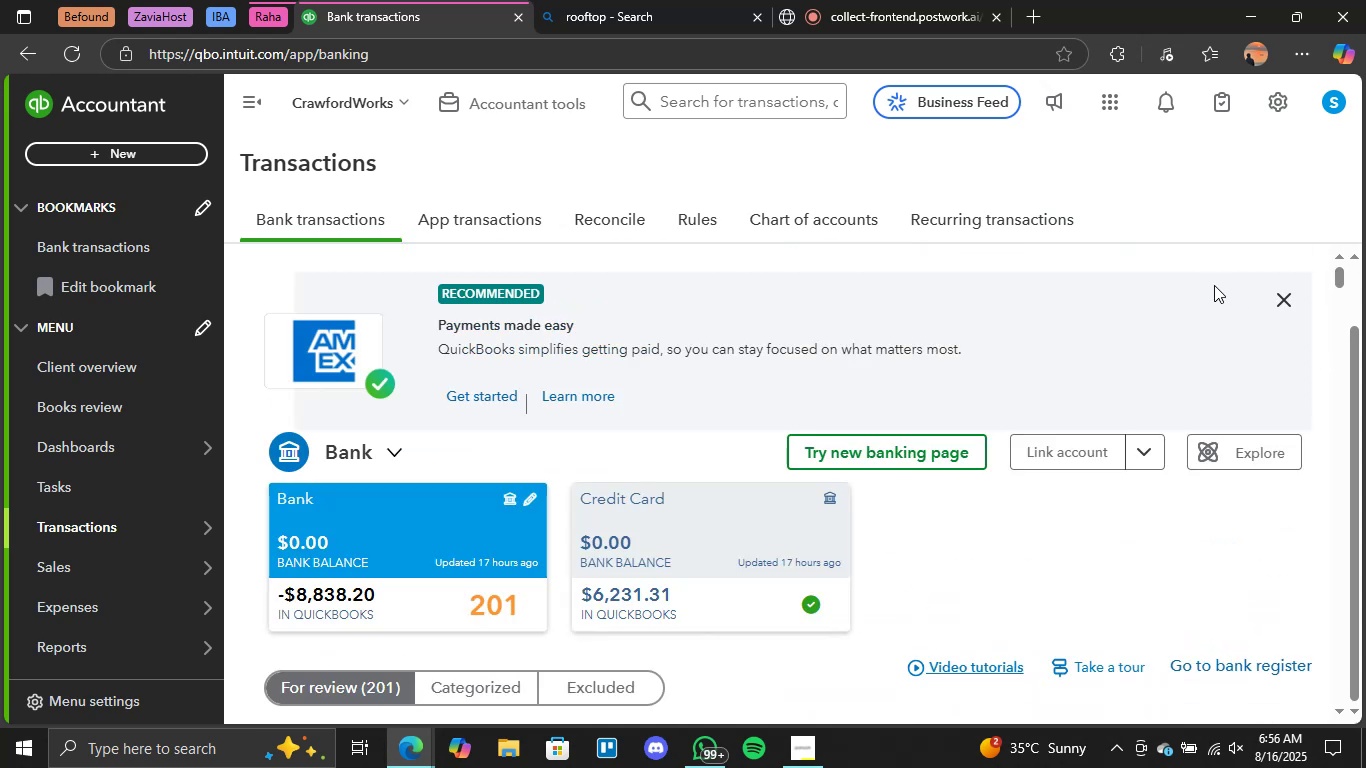 
wait(5.14)
 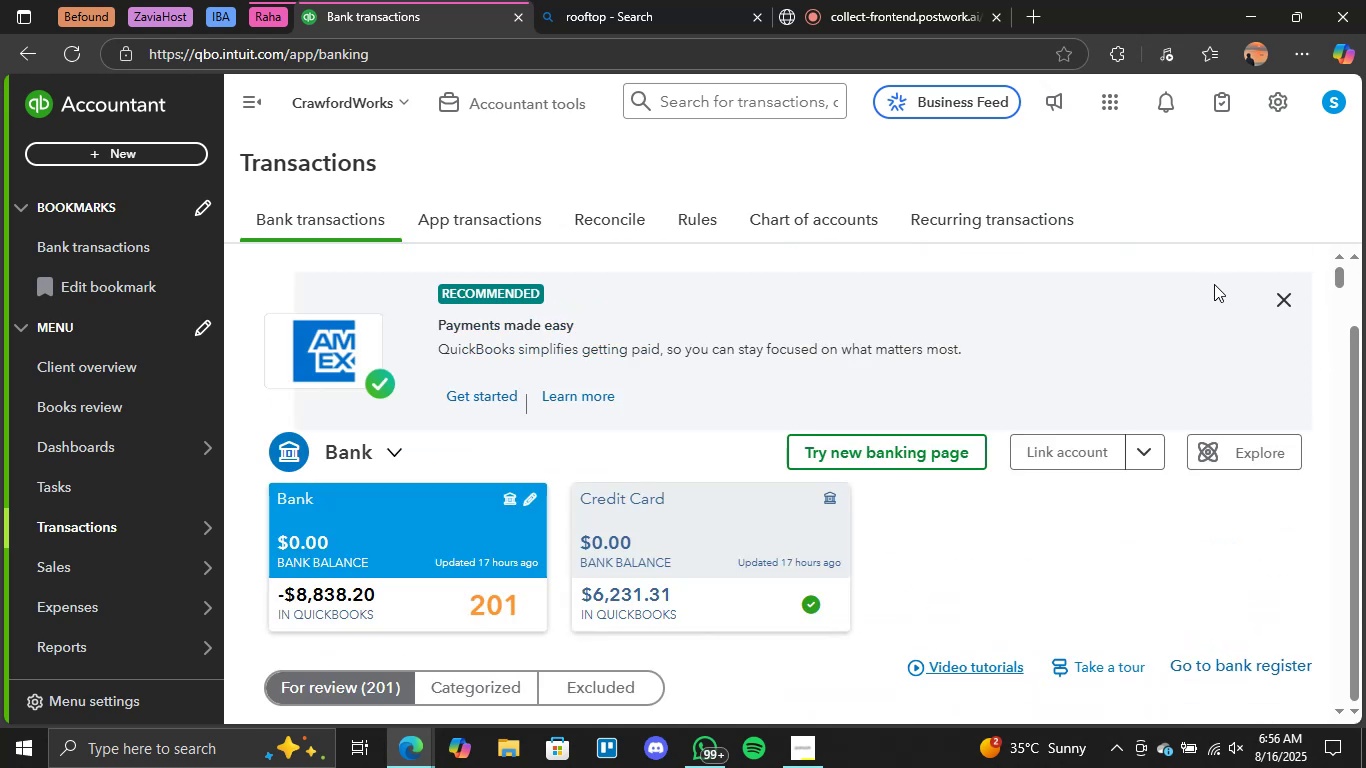 
scroll: coordinate [997, 457], scroll_direction: down, amount: 2.0
 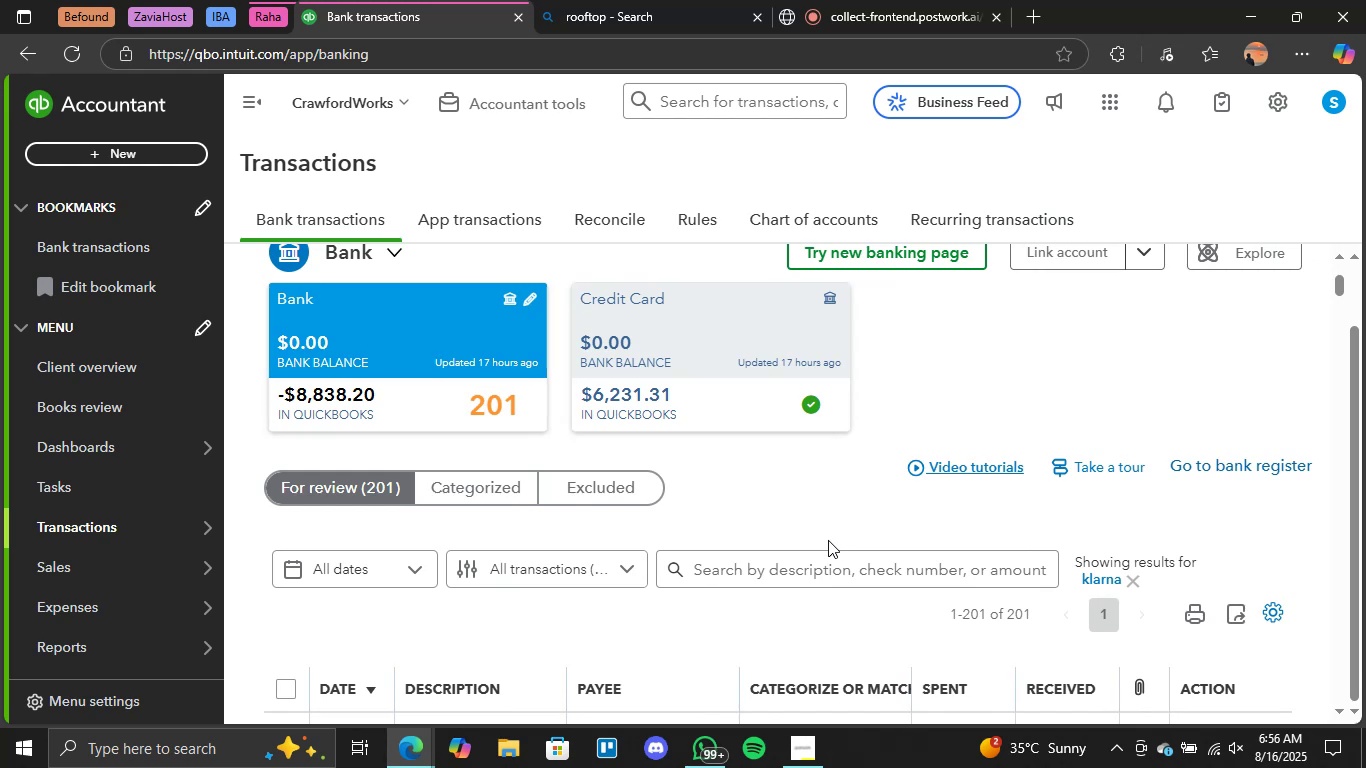 
left_click([802, 557])
 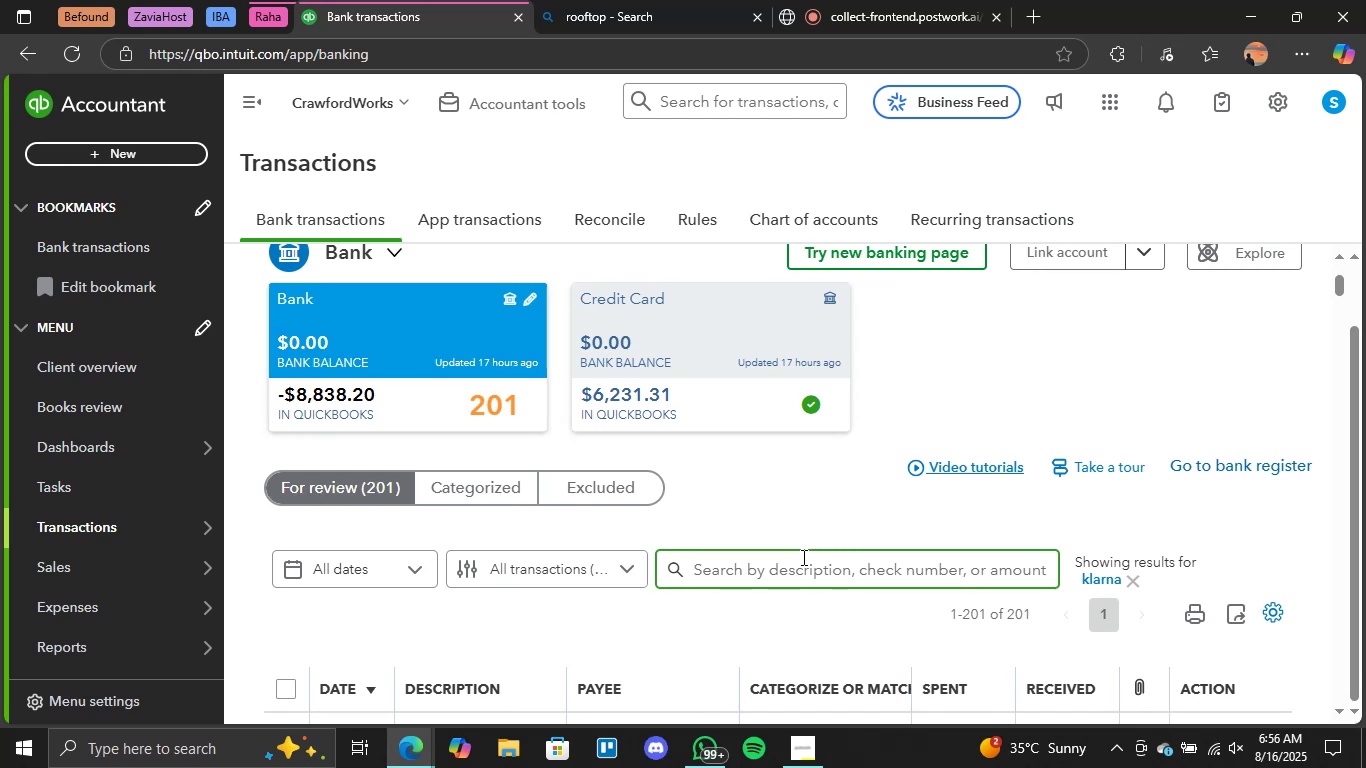 
type(green)
 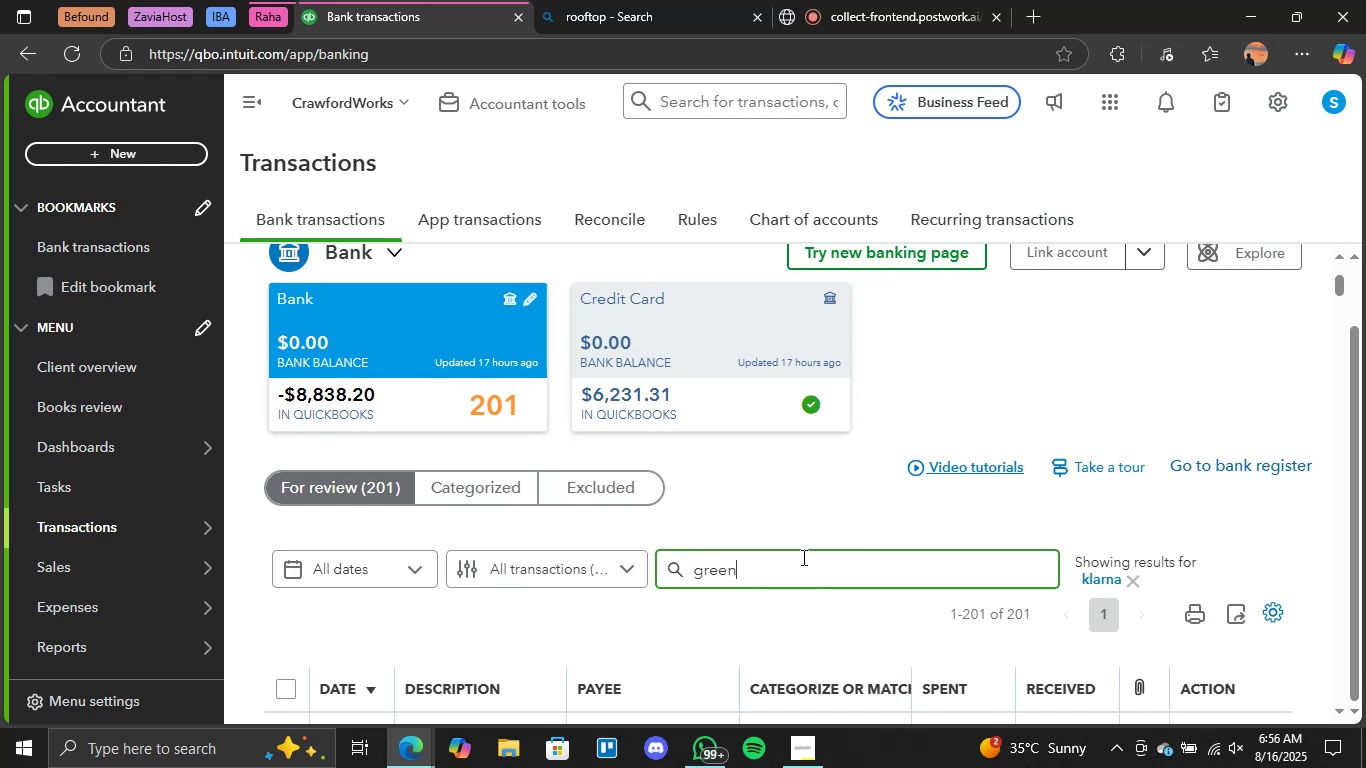 
key(Enter)
 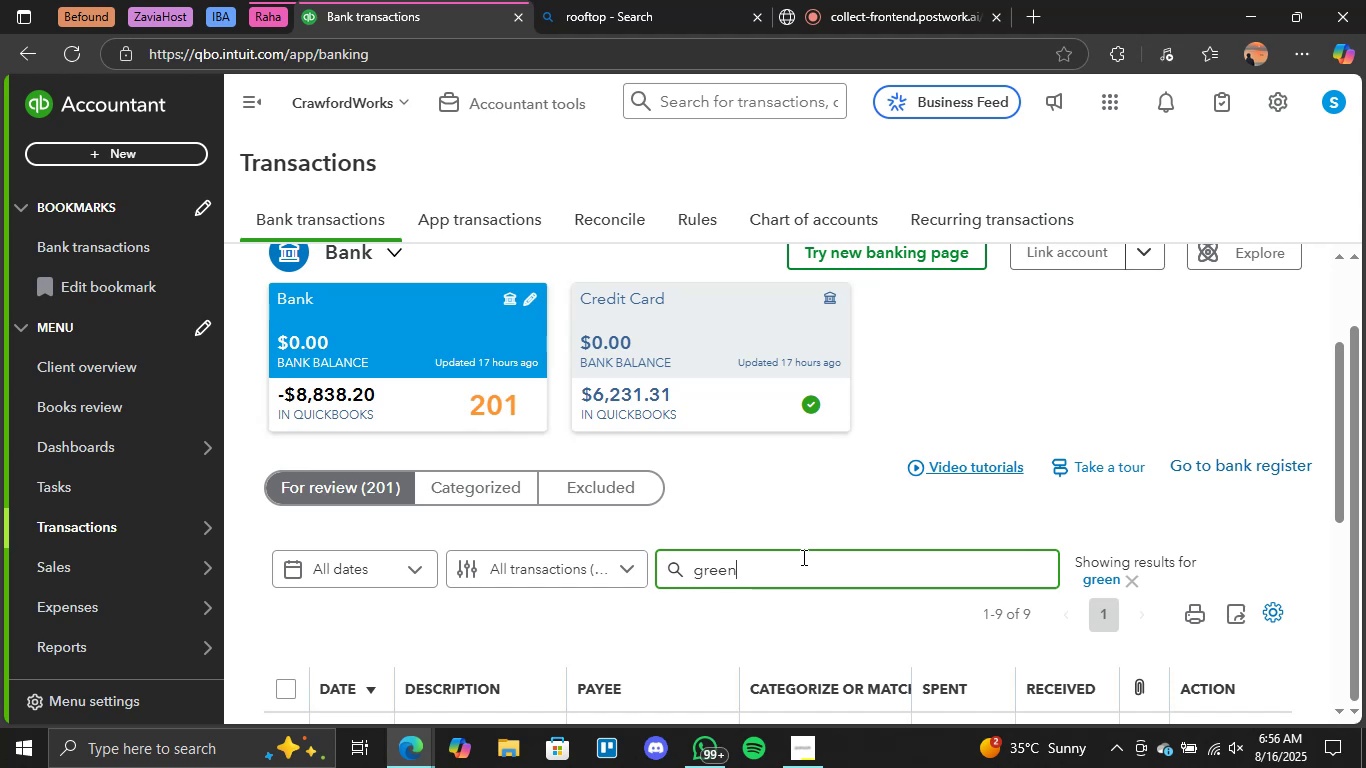 
wait(13.41)
 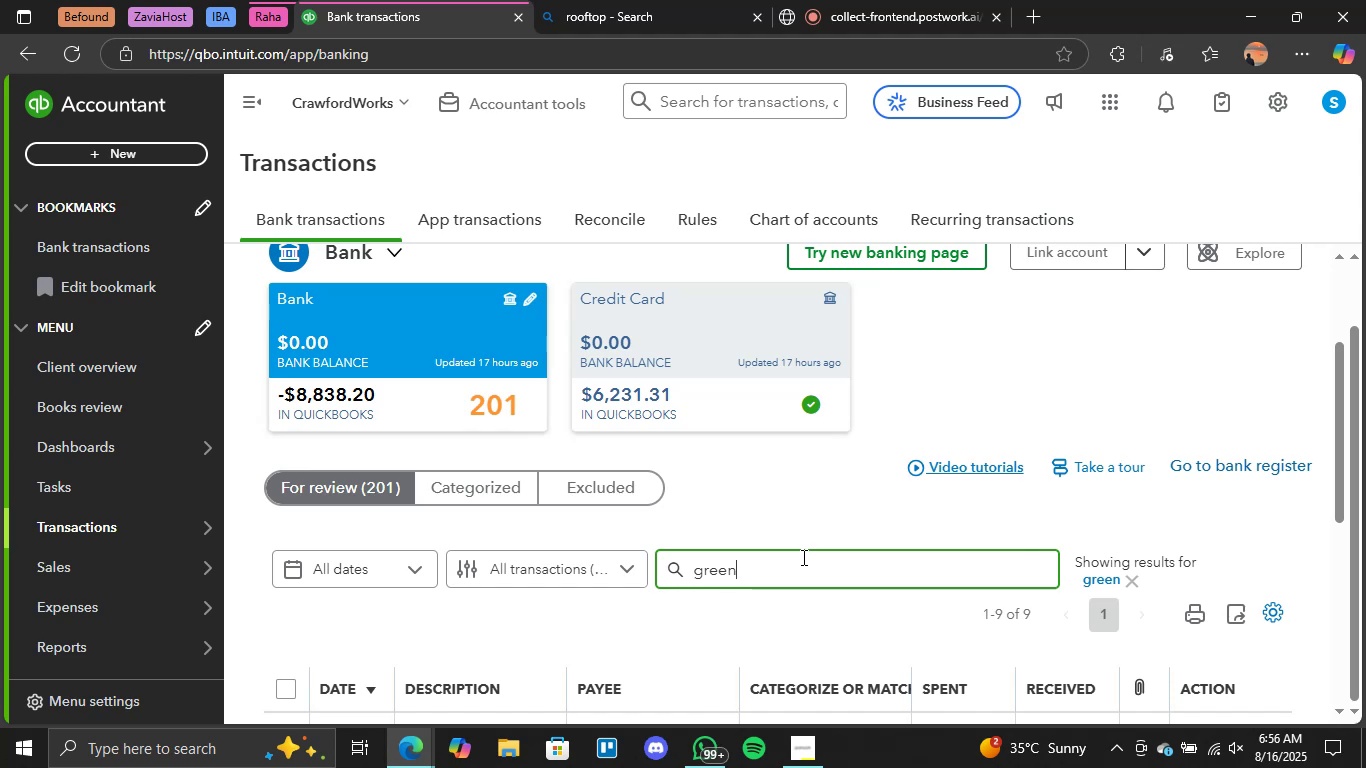 
scroll: coordinate [717, 520], scroll_direction: down, amount: 3.0
 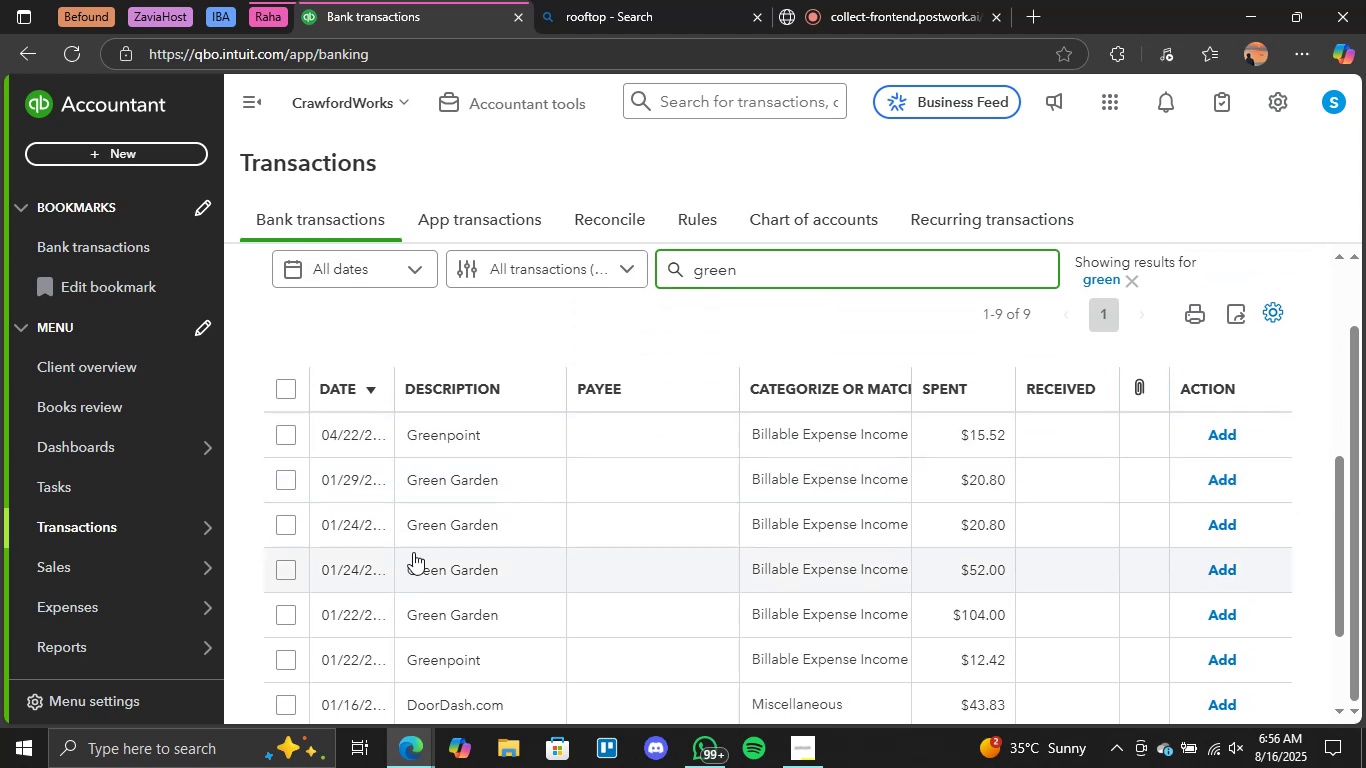 
scroll: coordinate [467, 453], scroll_direction: none, amount: 0.0
 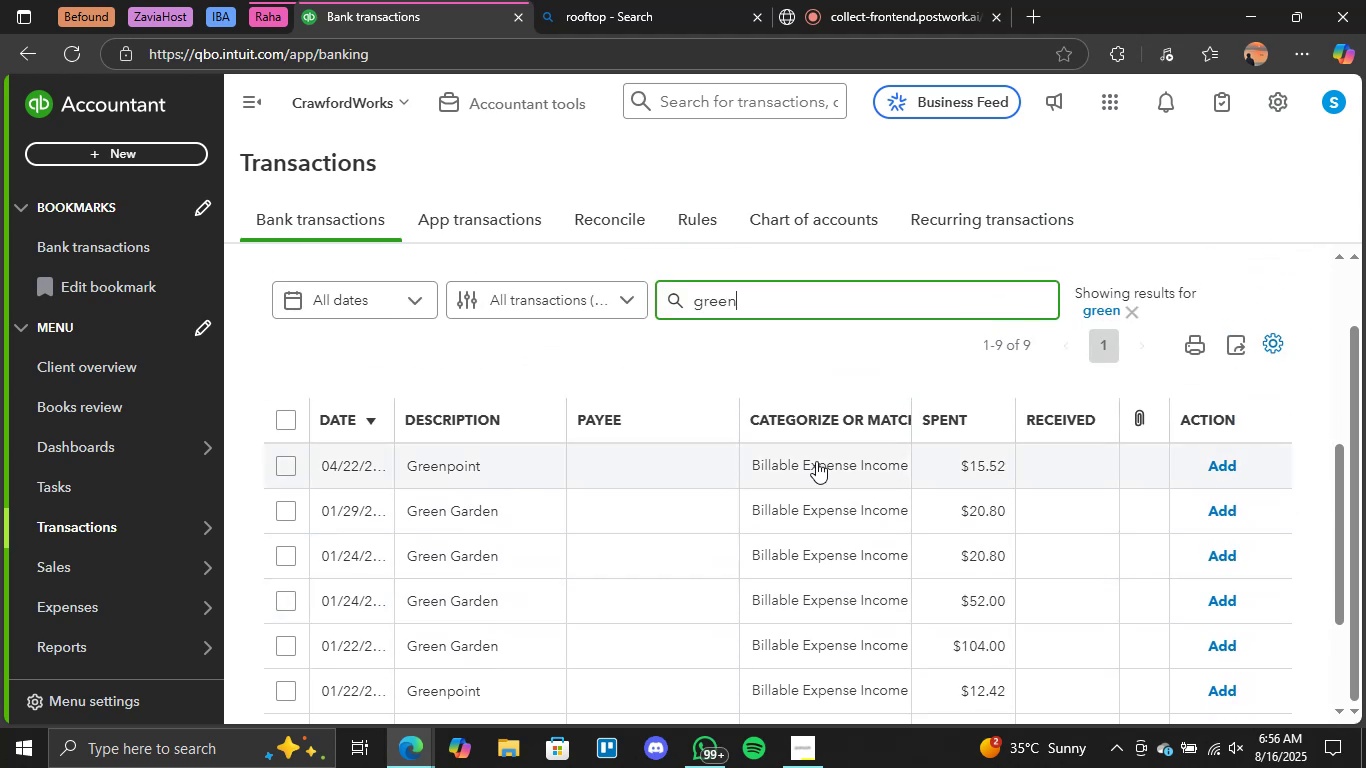 
scroll: coordinate [601, 519], scroll_direction: down, amount: 2.0
 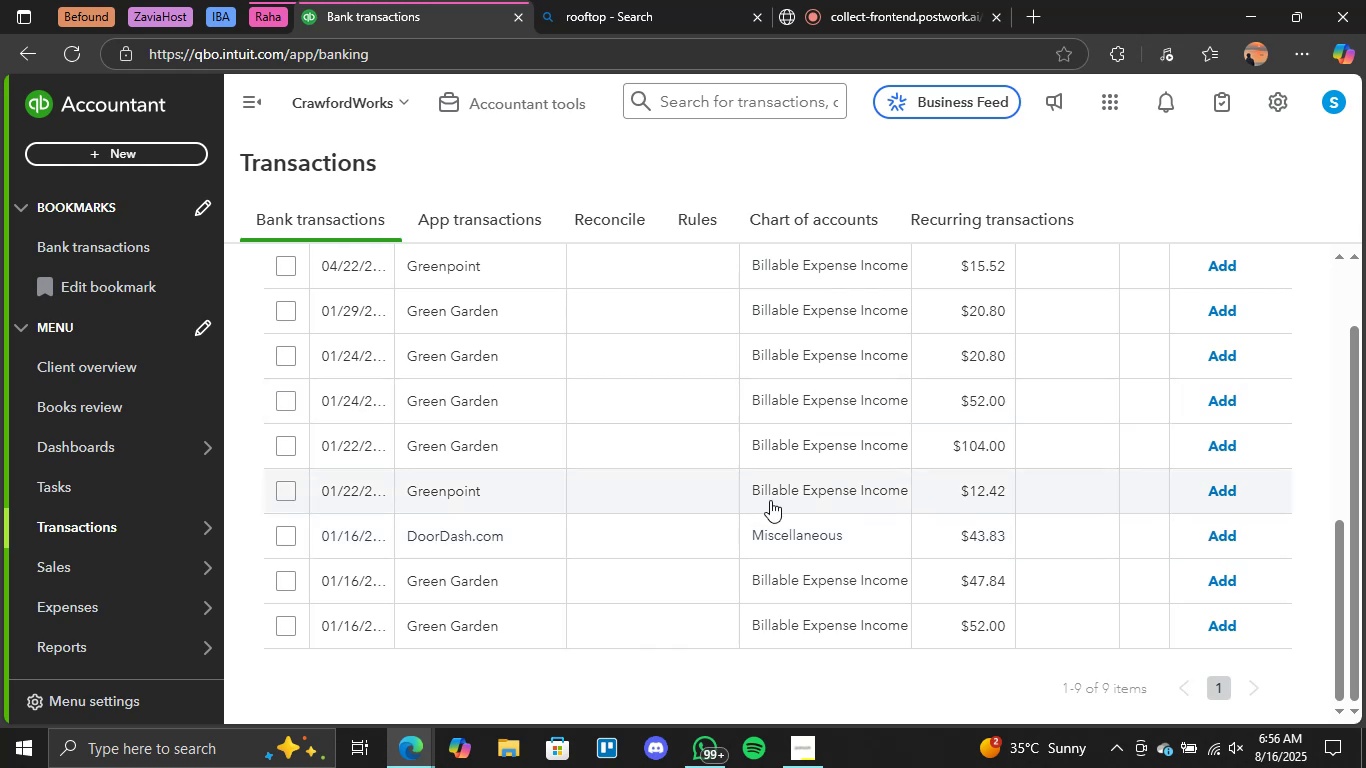 
left_click([431, 533])
 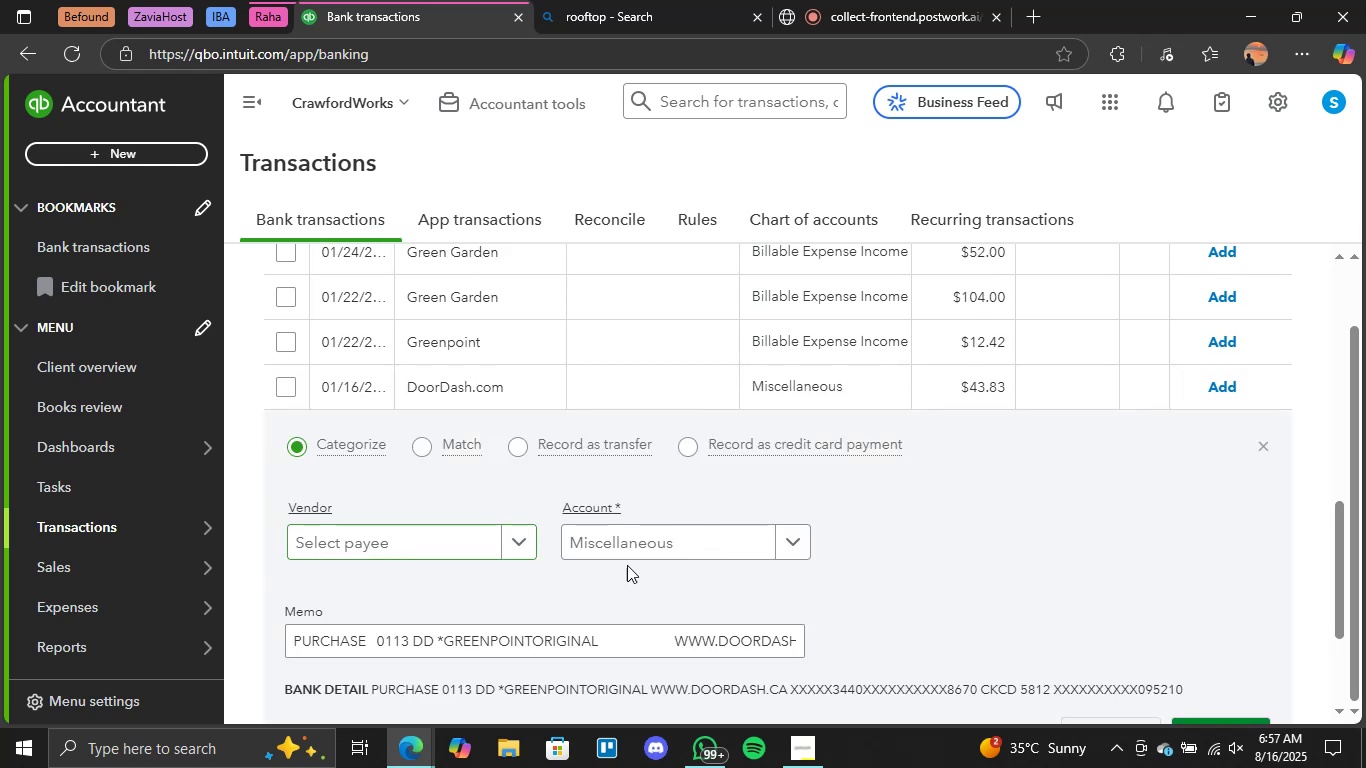 
scroll: coordinate [631, 564], scroll_direction: down, amount: 1.0
 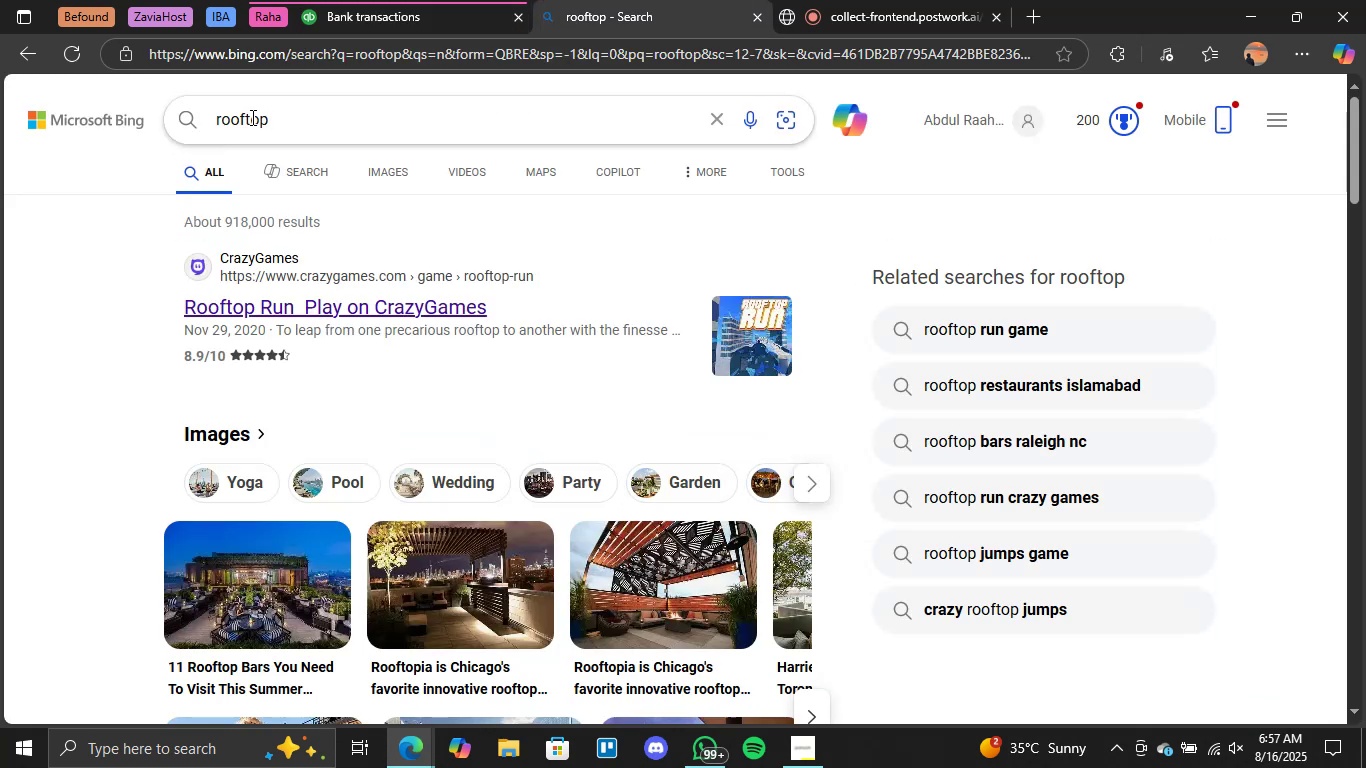 
wait(5.55)
 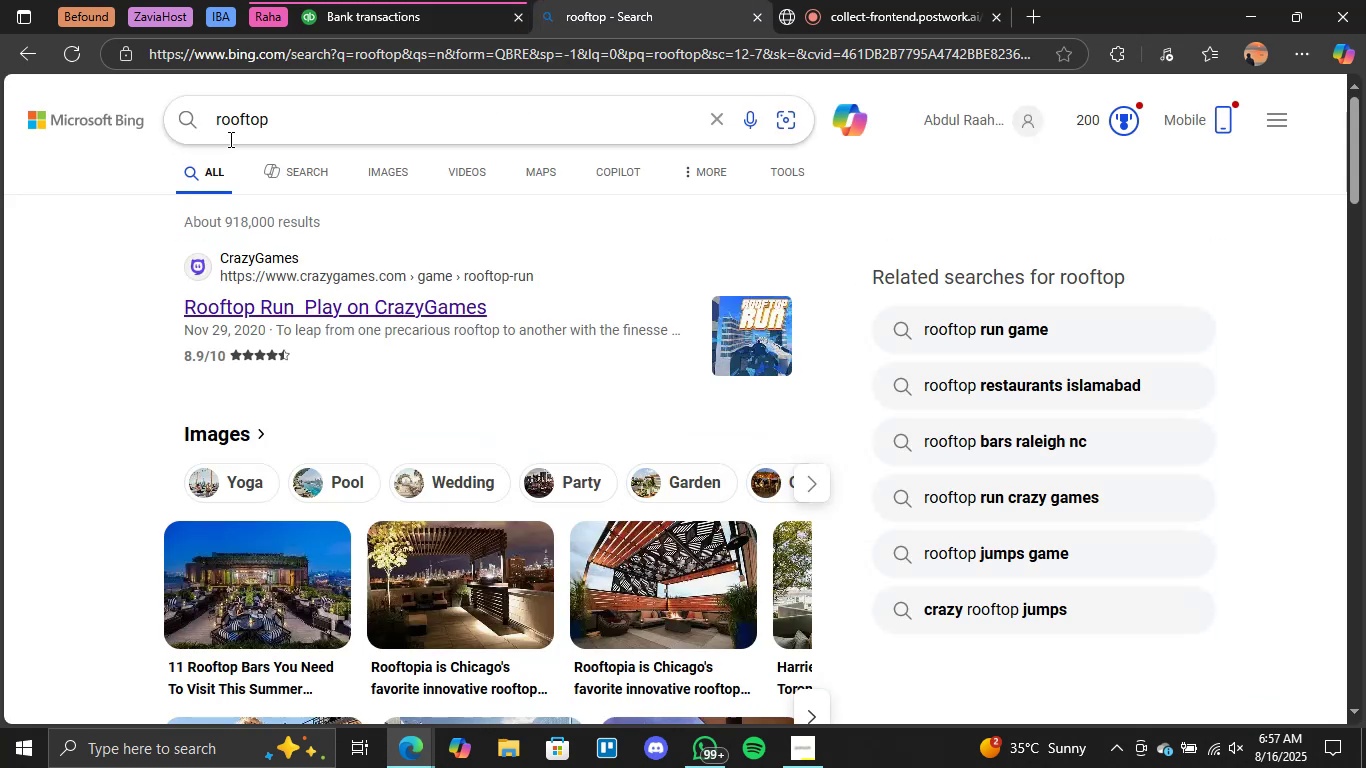 
double_click([251, 117])
 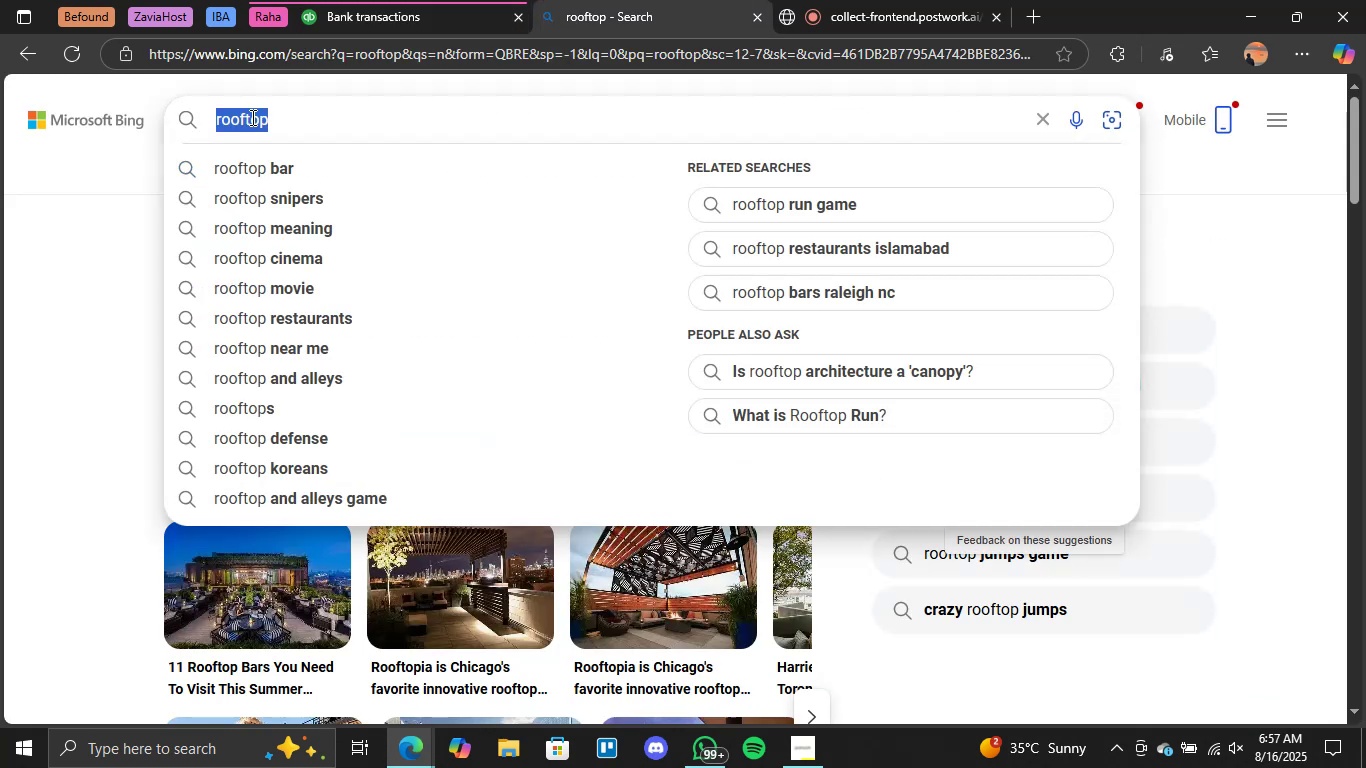 
type(f)
key(Backspace)
type(doordash)
 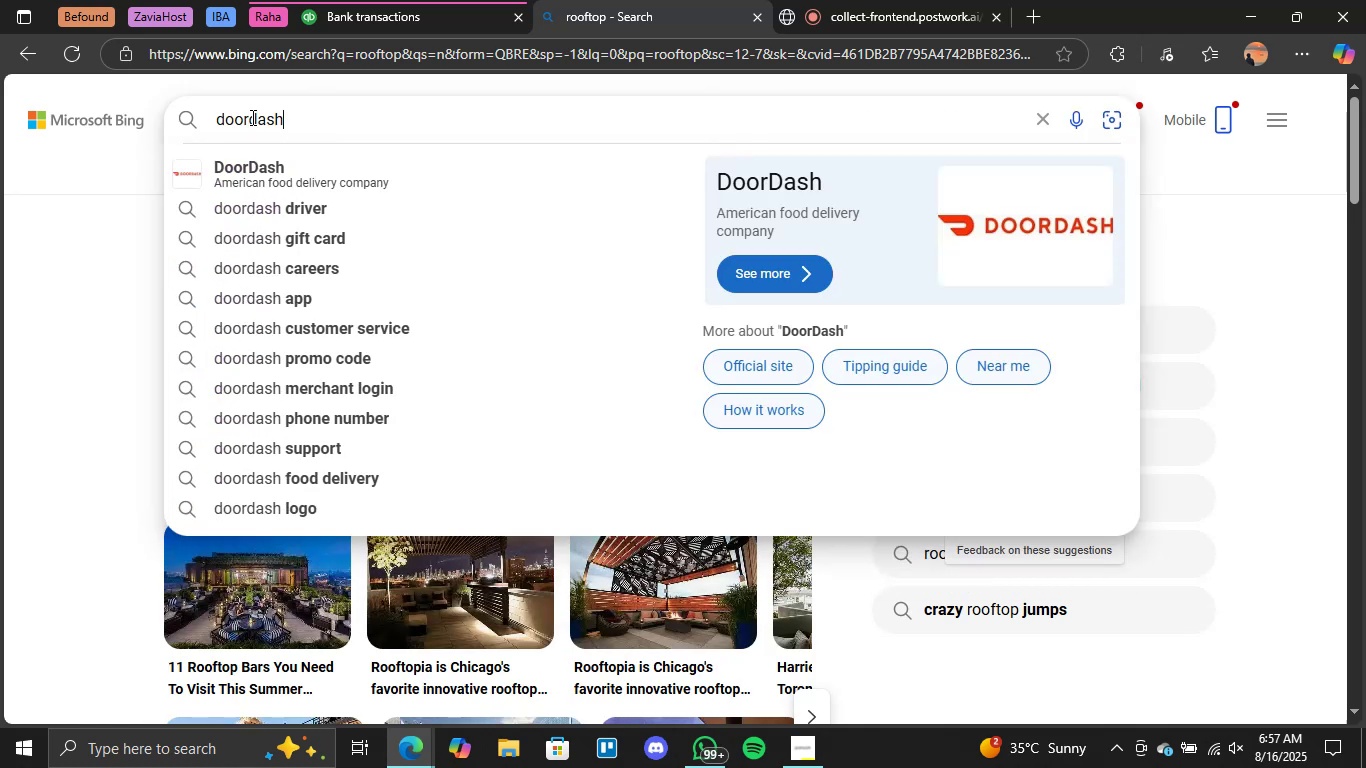 
key(Enter)
 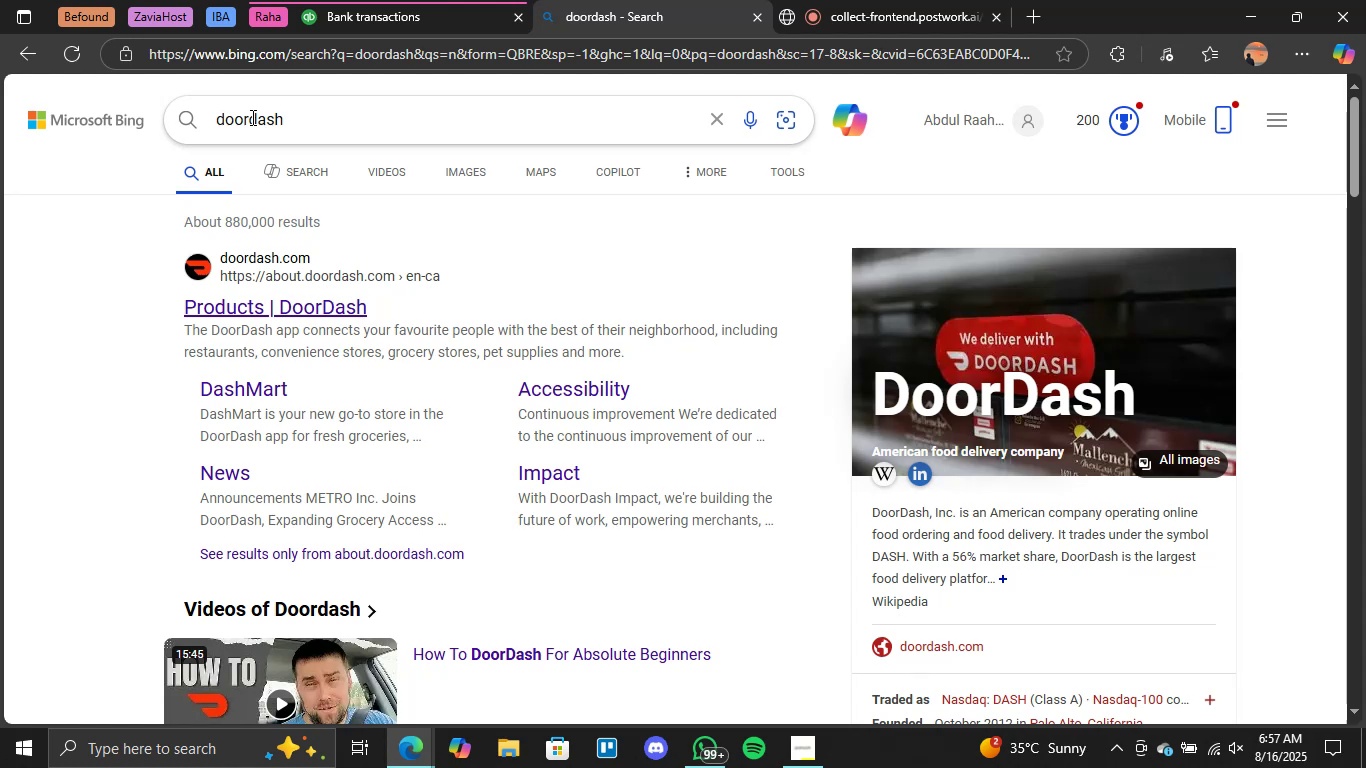 
wait(14.0)
 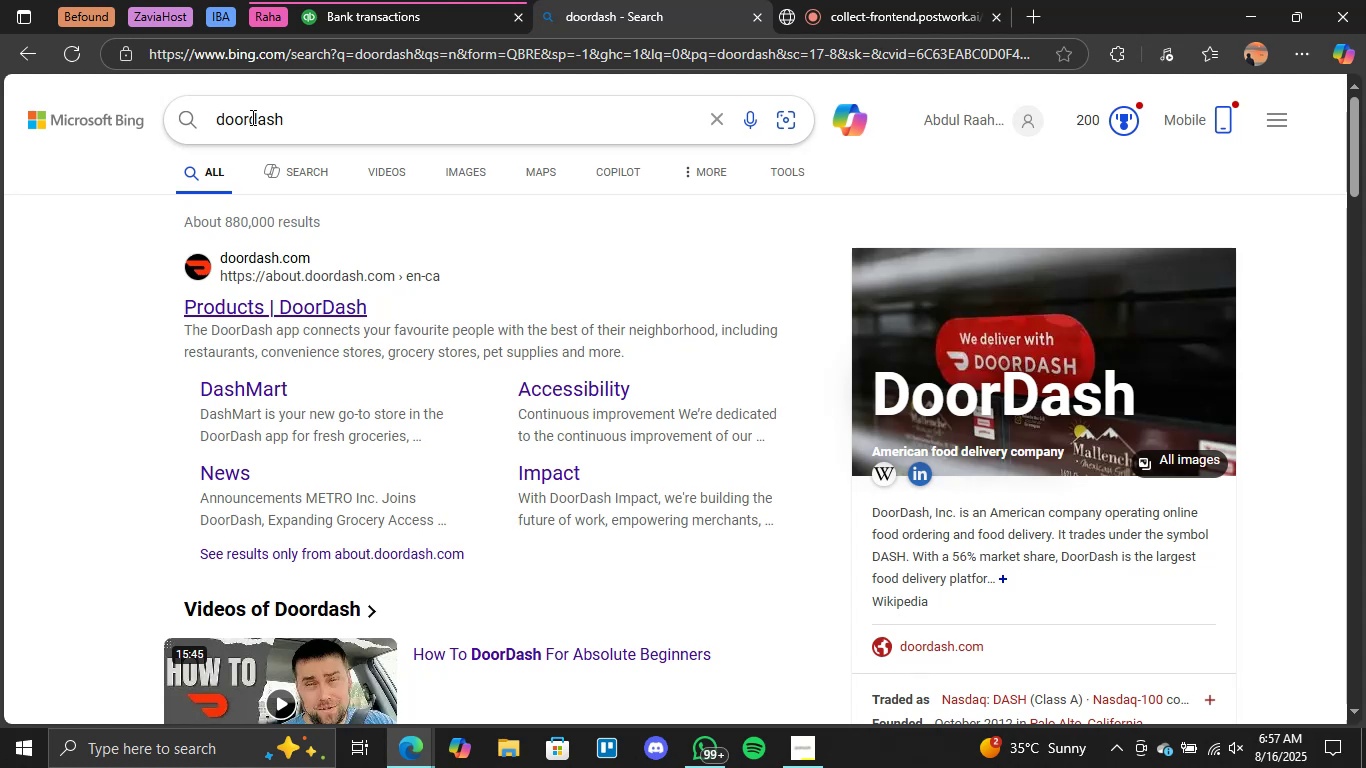 
left_click([460, 0])
 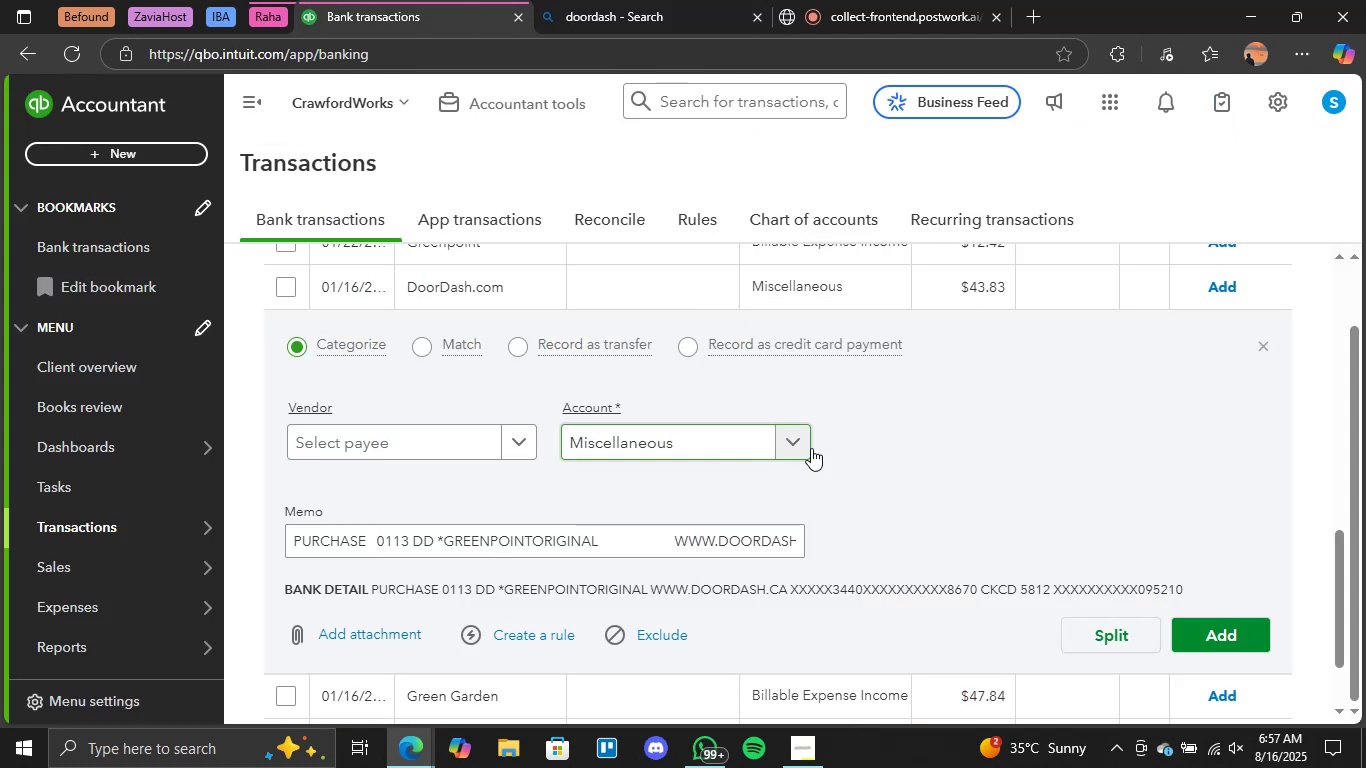 
double_click([798, 447])
 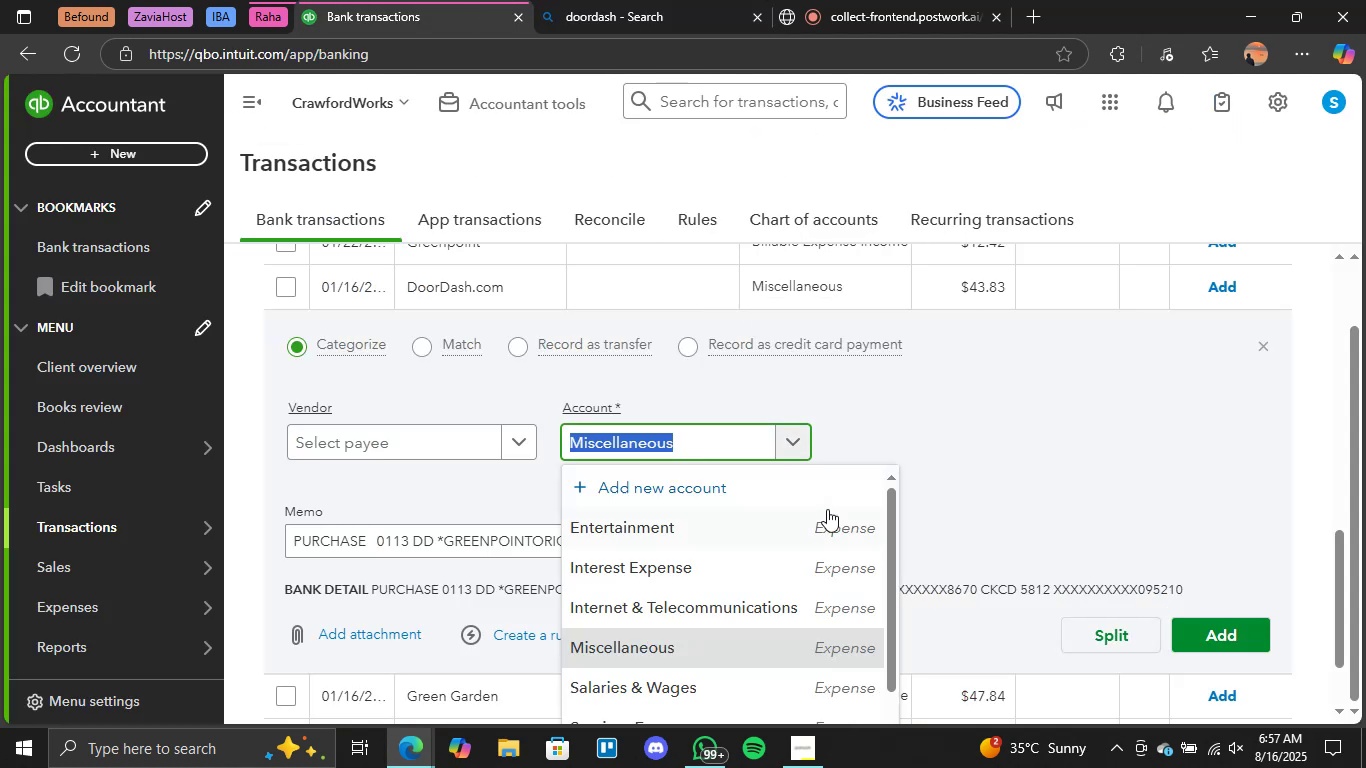 
scroll: coordinate [824, 509], scroll_direction: up, amount: 1.0
 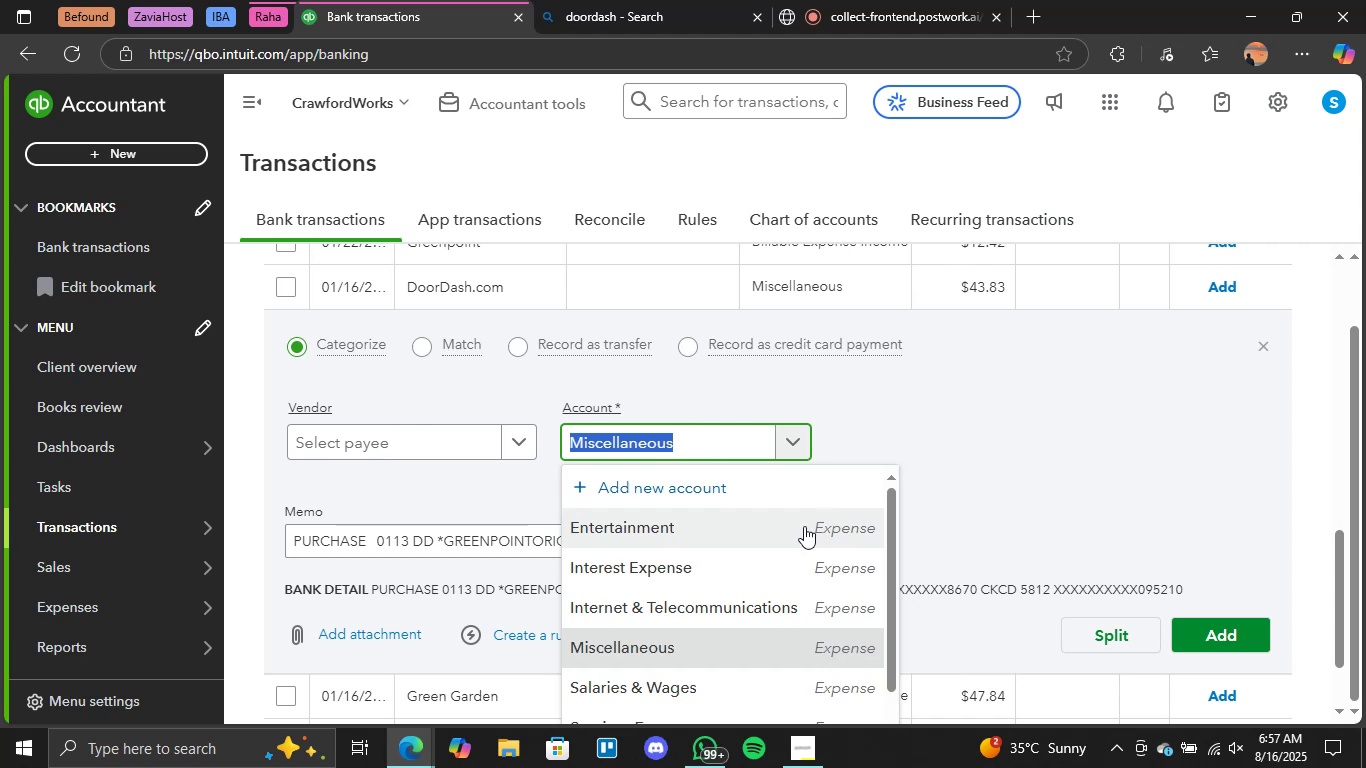 
left_click([804, 526])
 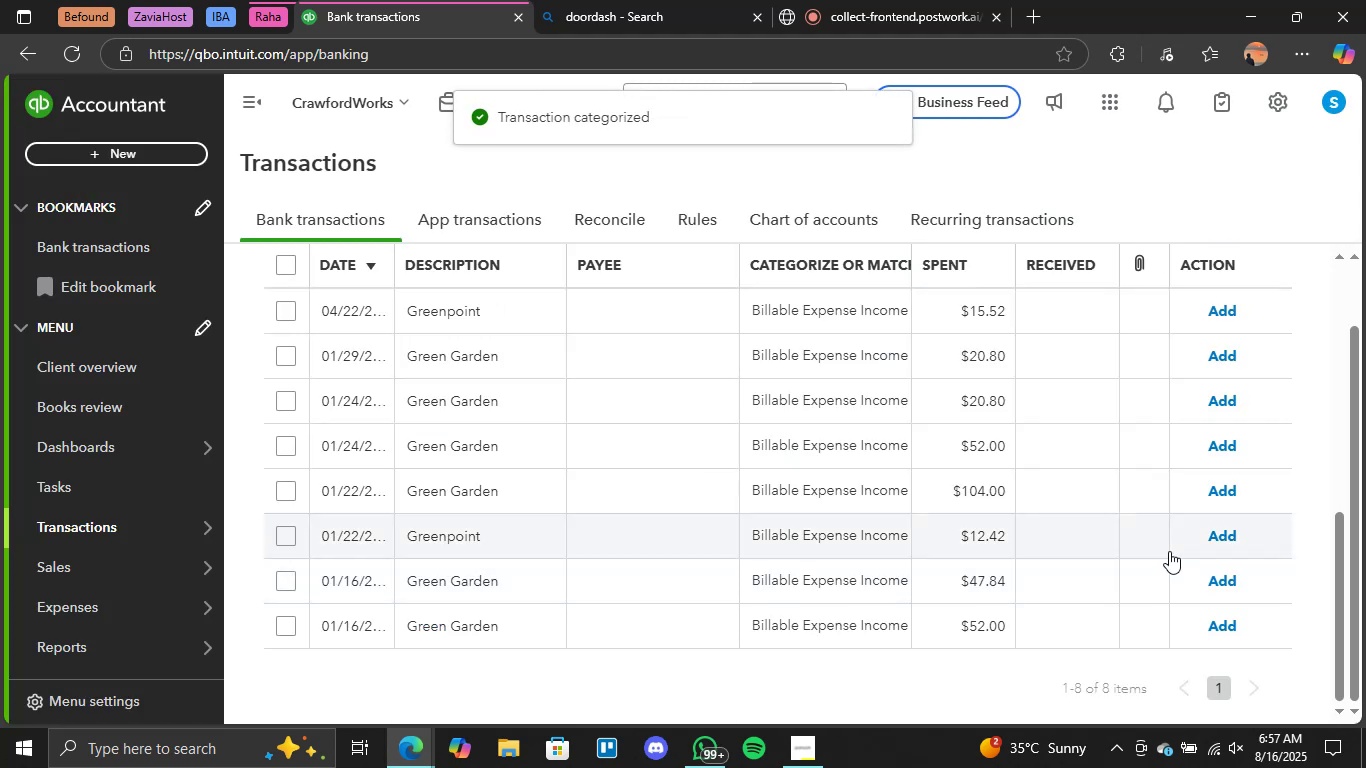 
wait(10.02)
 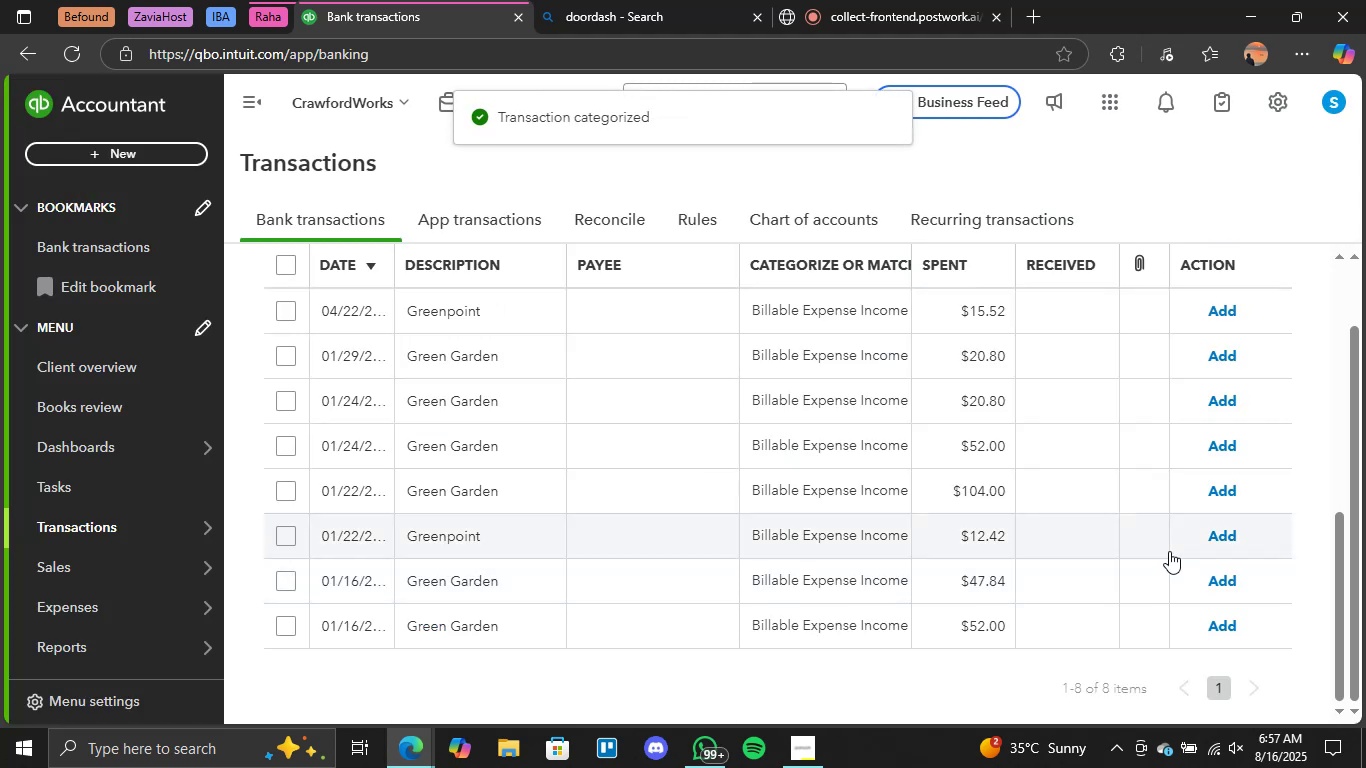 
left_click([453, 629])
 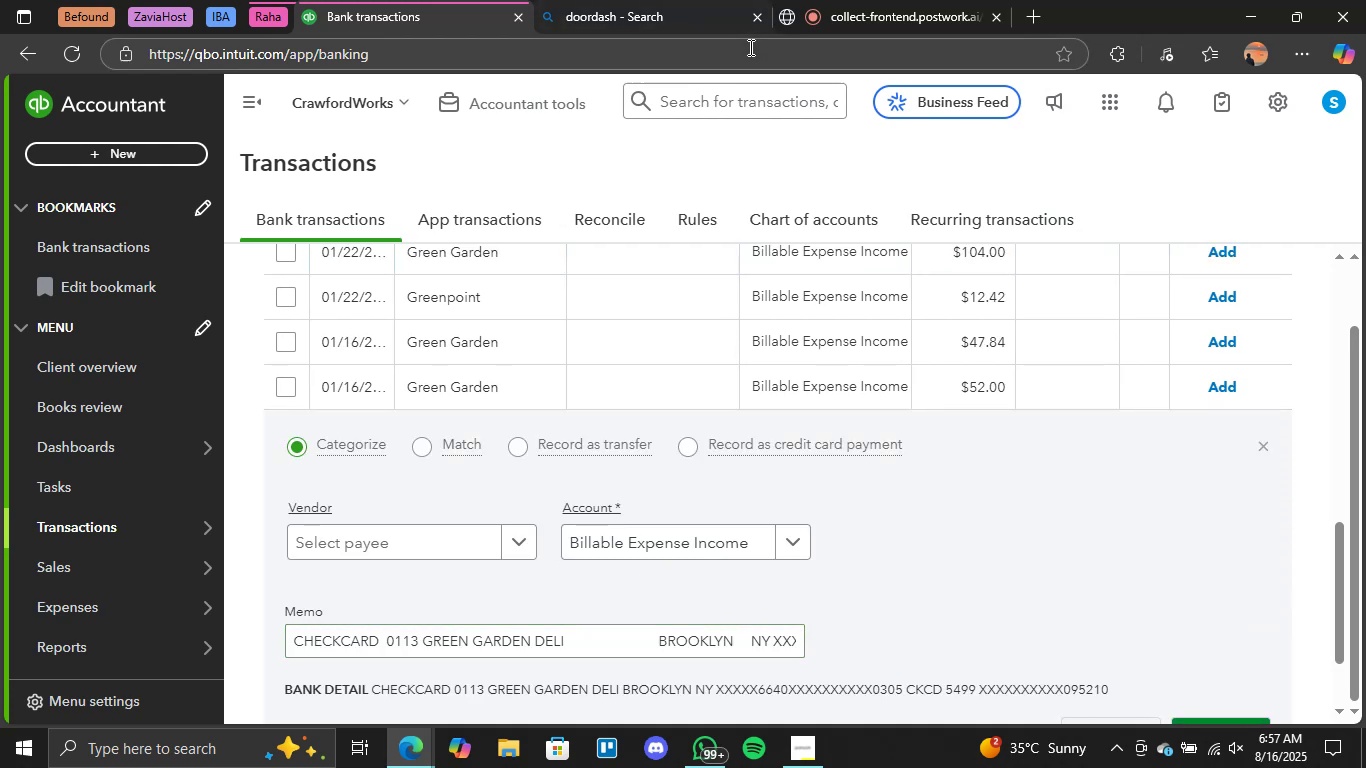 
left_click([600, 2])
 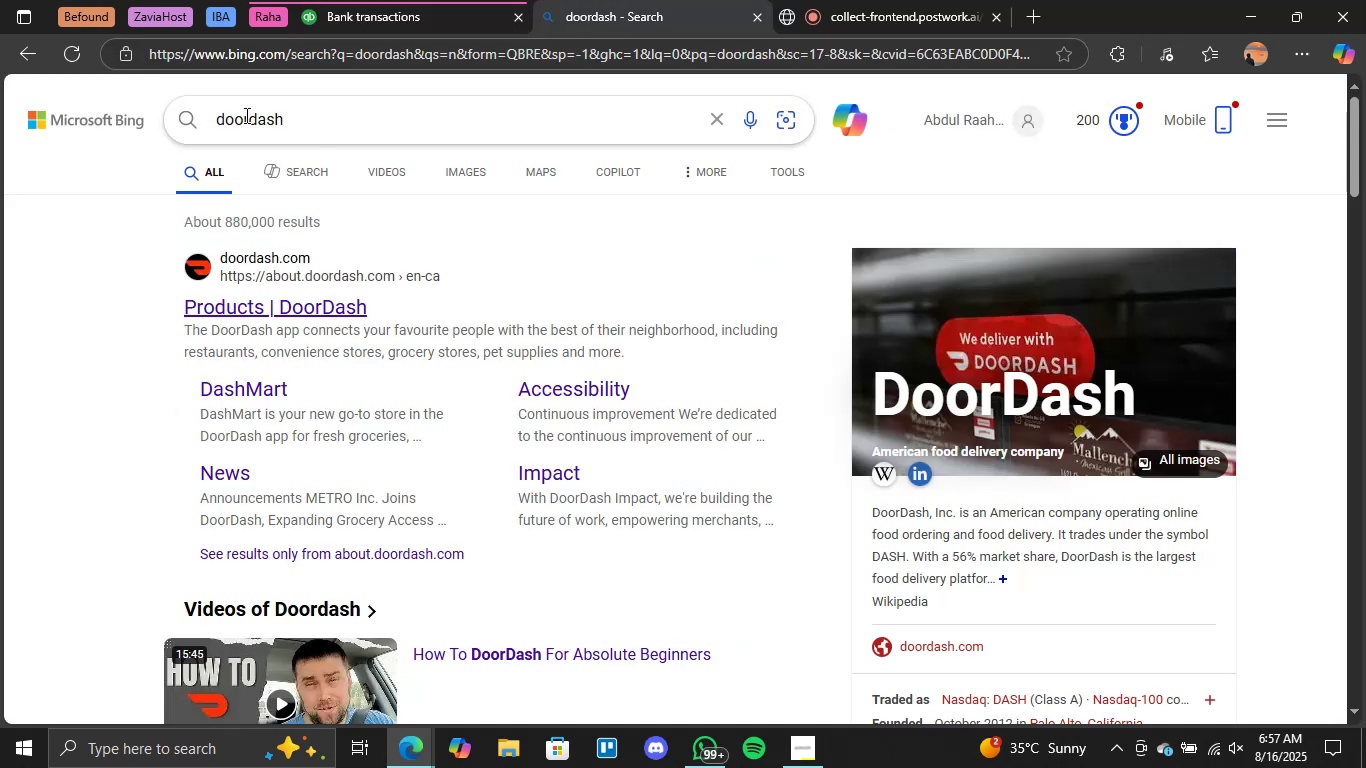 
double_click([245, 115])
 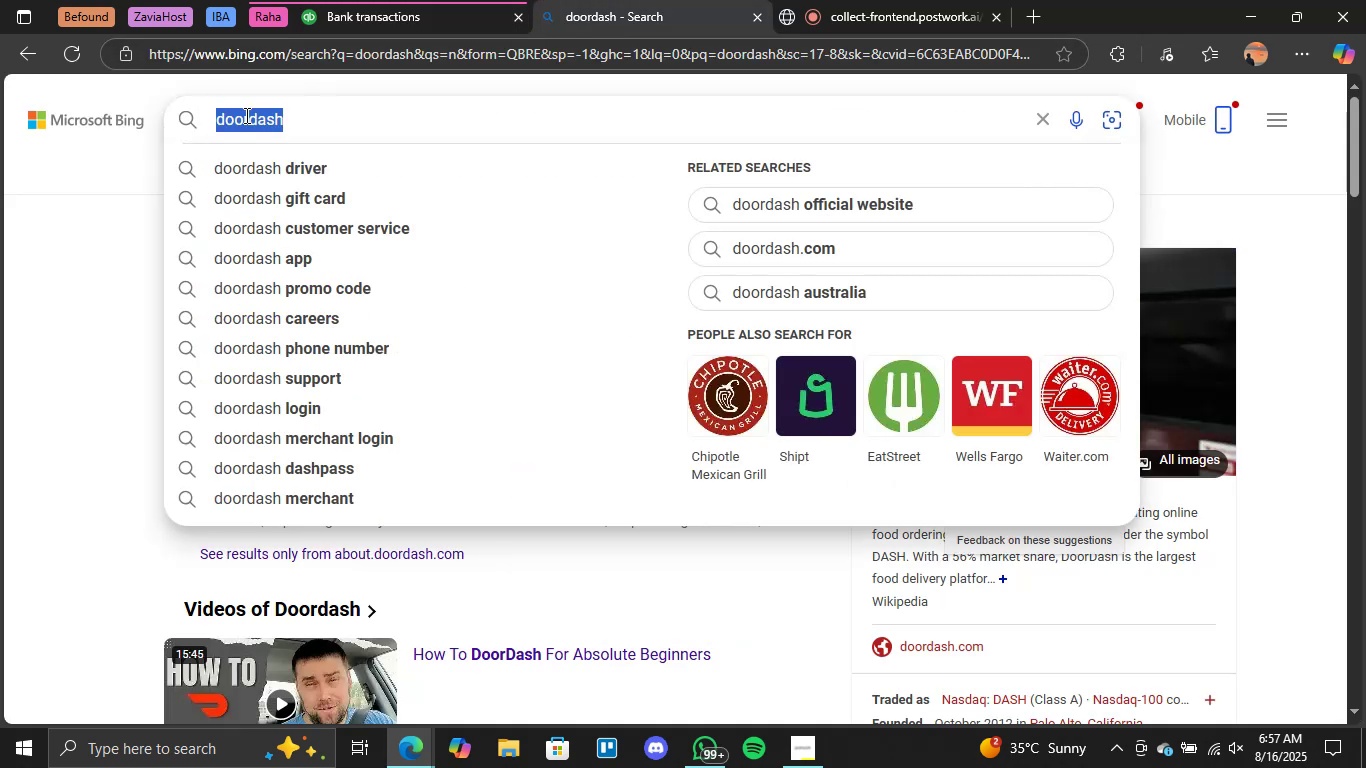 
type(green garden')
key(Backspace)
 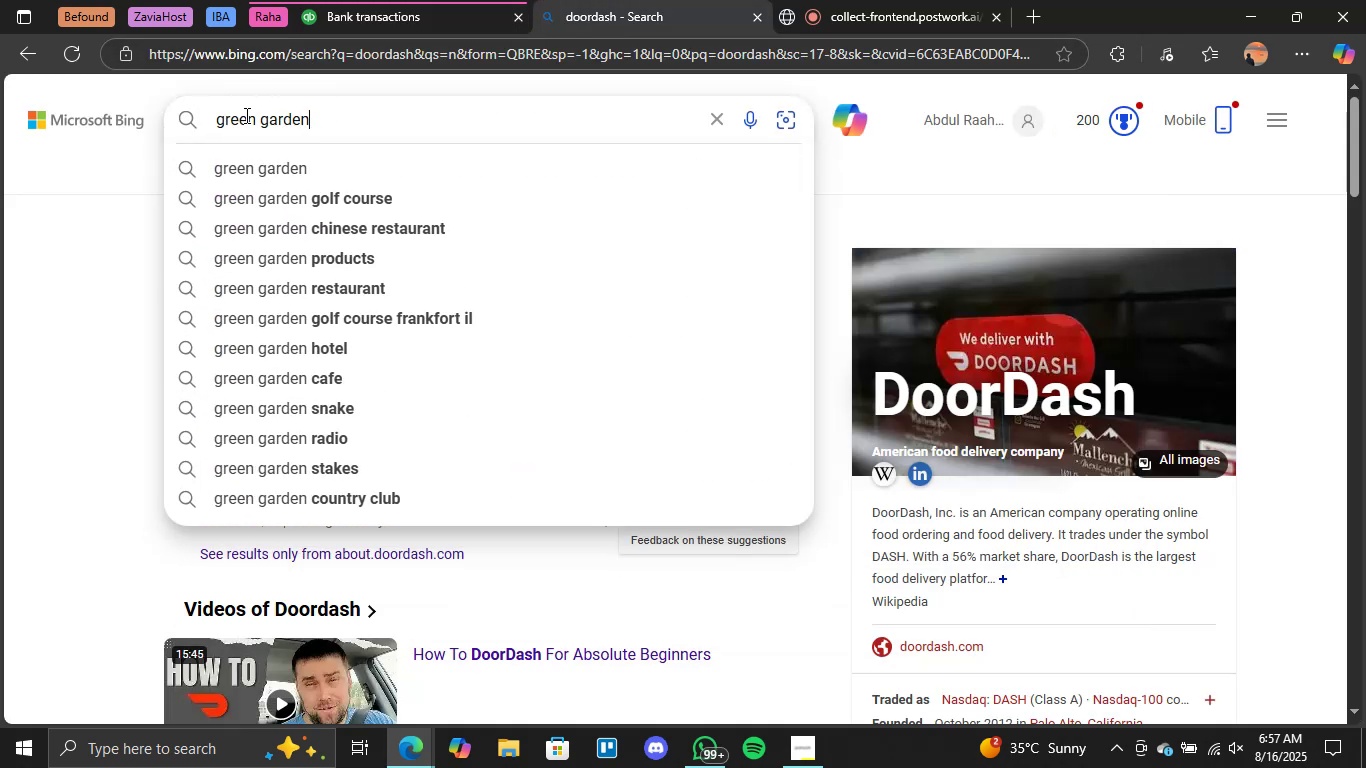 
key(Enter)
 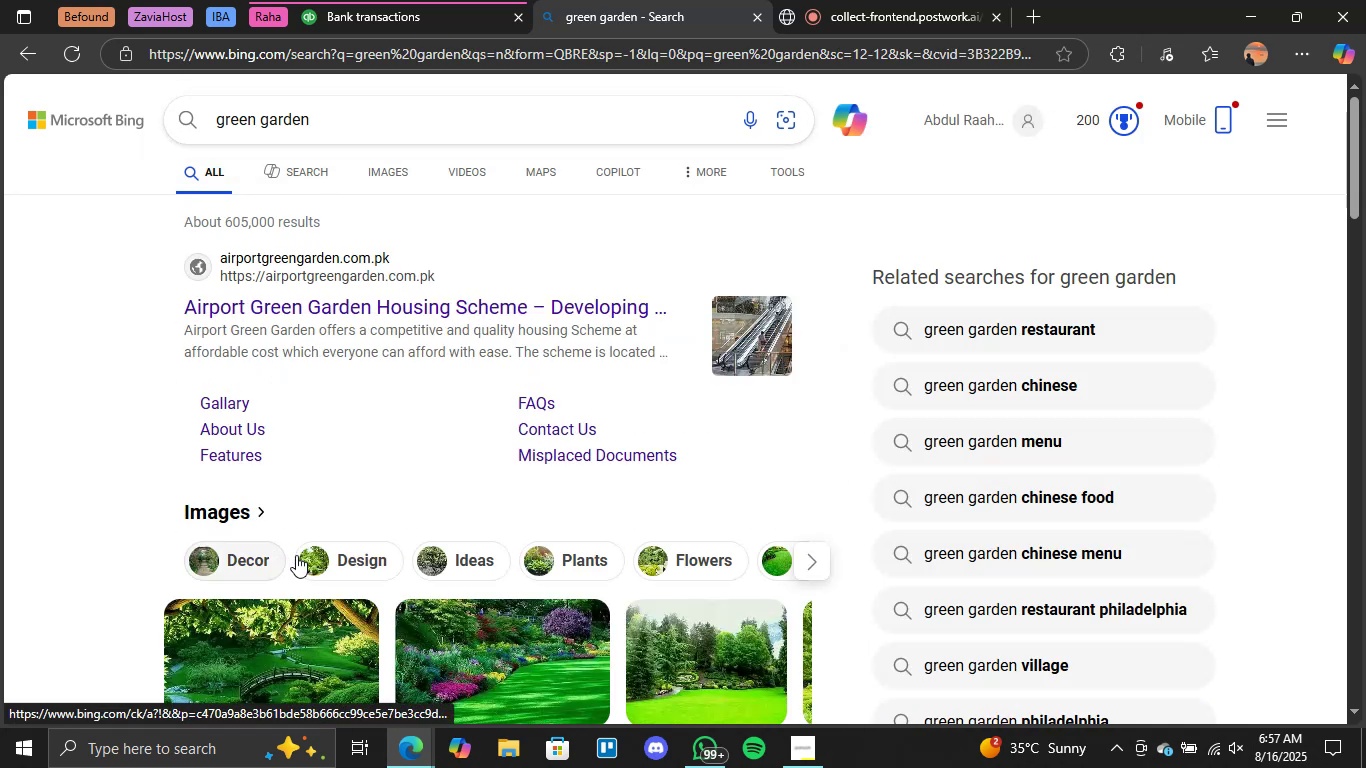 
wait(12.25)
 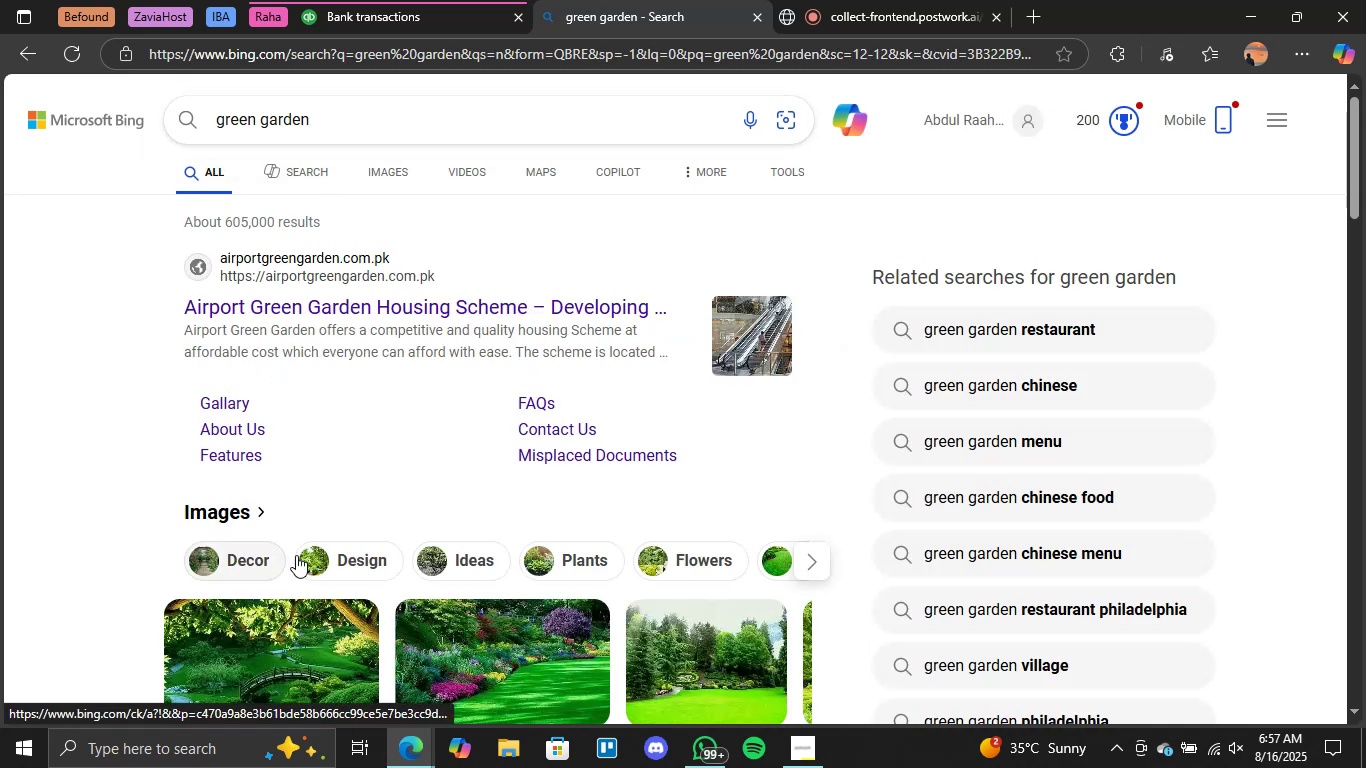 
left_click([714, 0])
 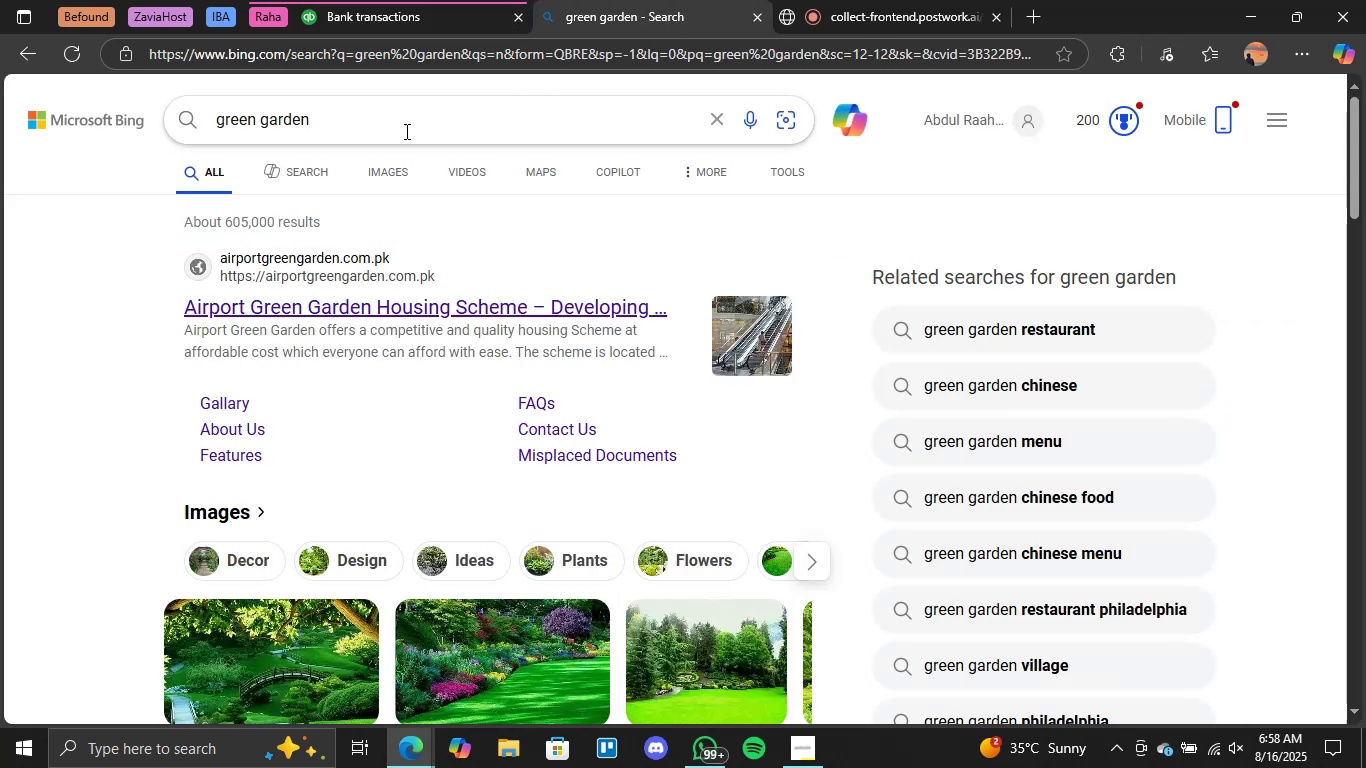 
left_click([405, 131])
 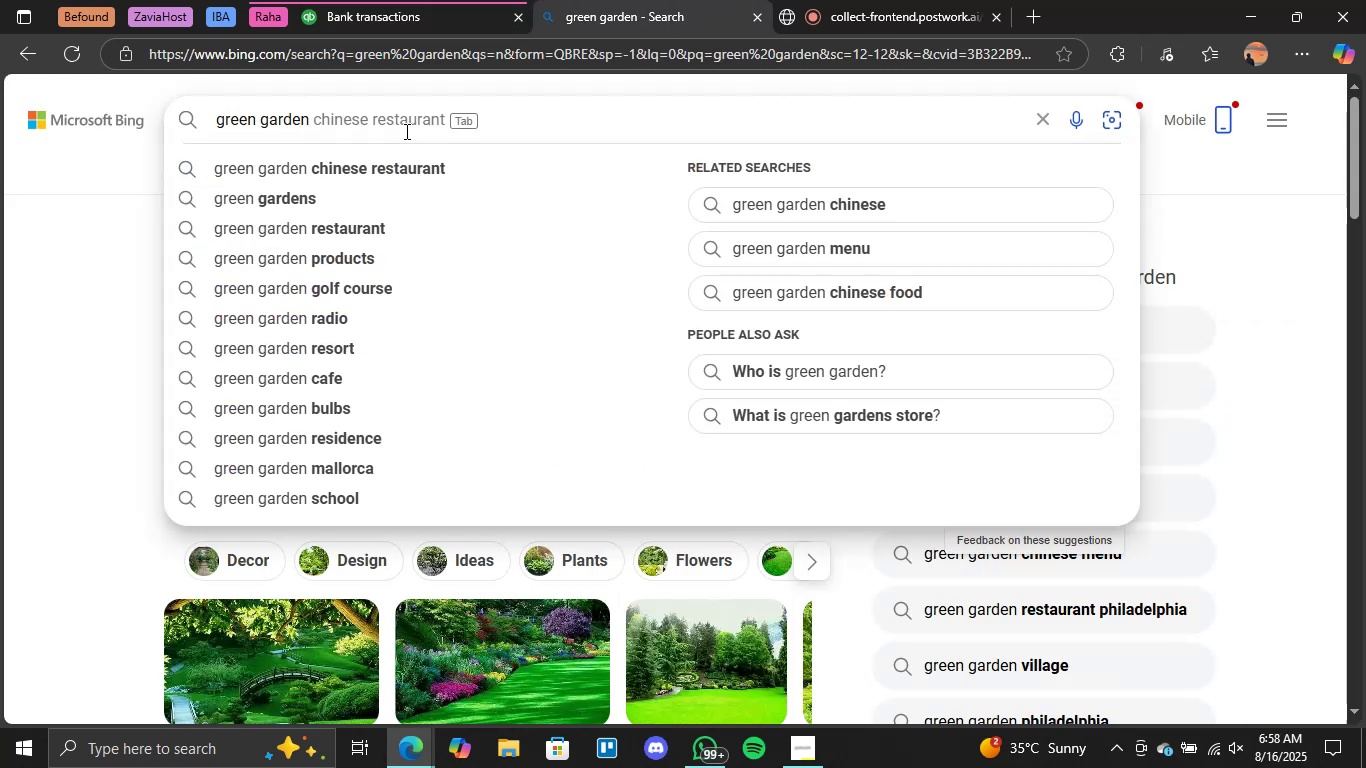 
type( deli)
 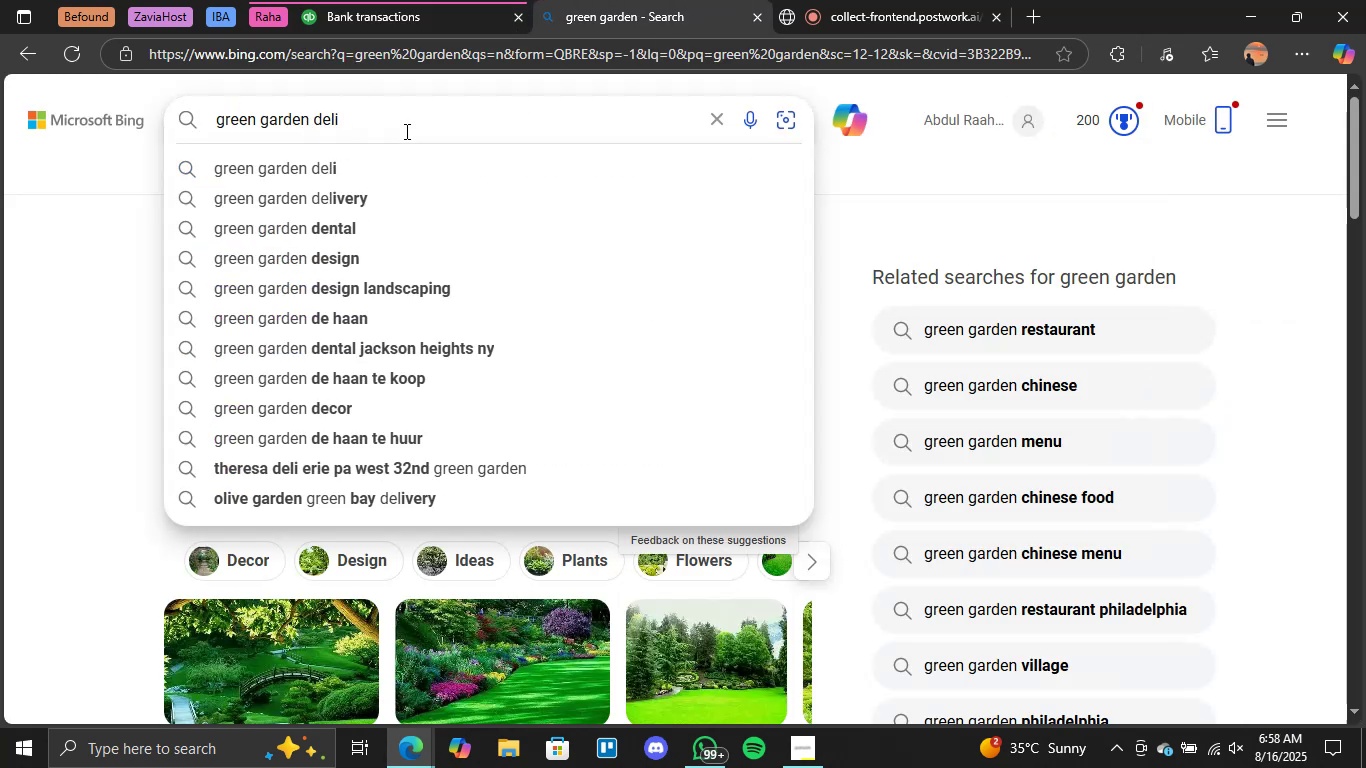 
key(Enter)
 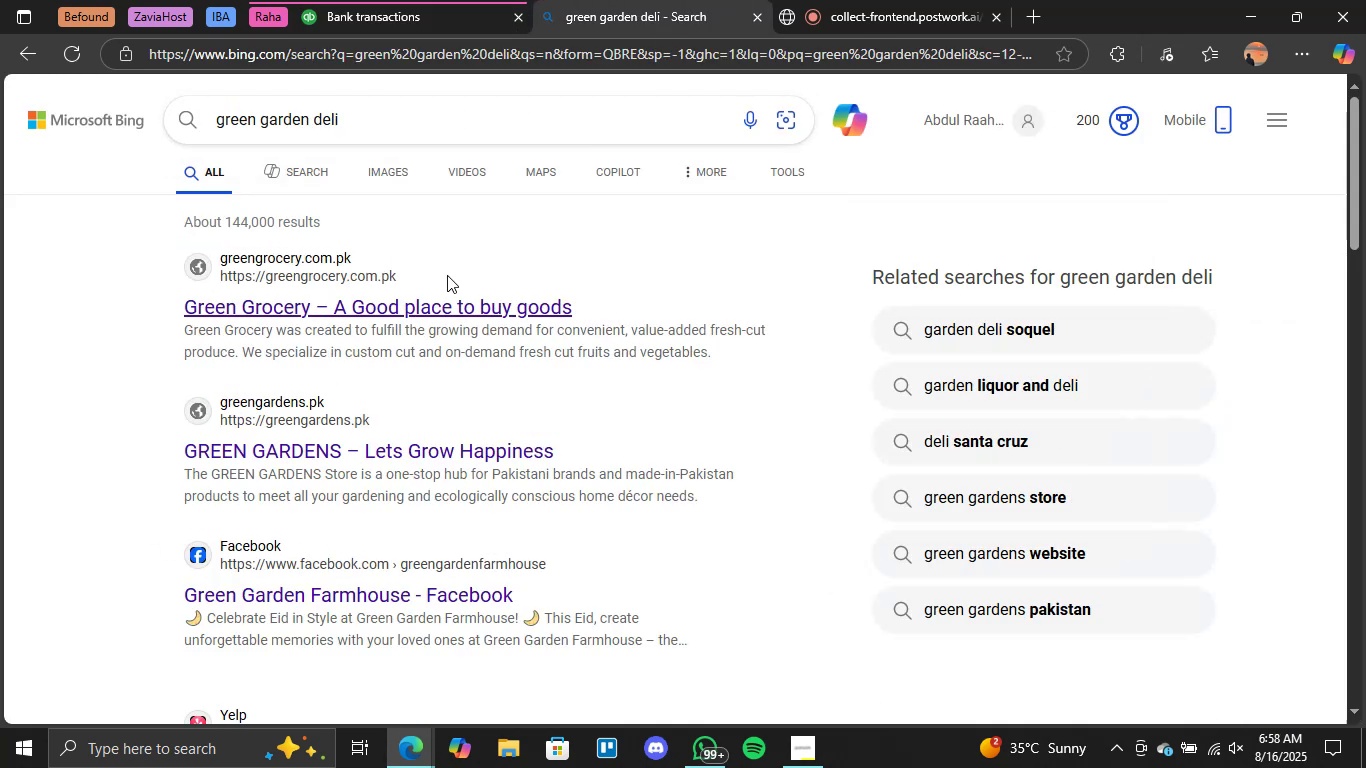 
left_click([451, 6])
 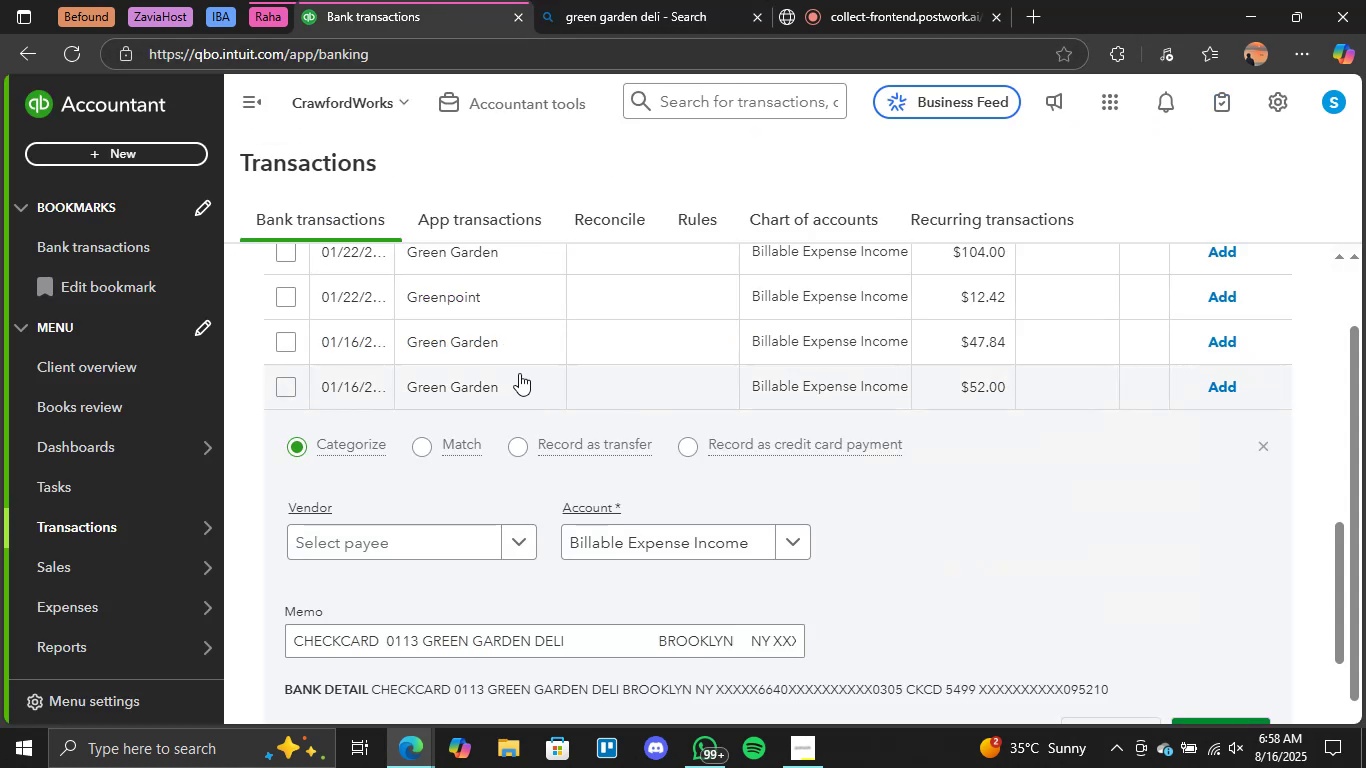 
scroll: coordinate [572, 362], scroll_direction: up, amount: 3.0
 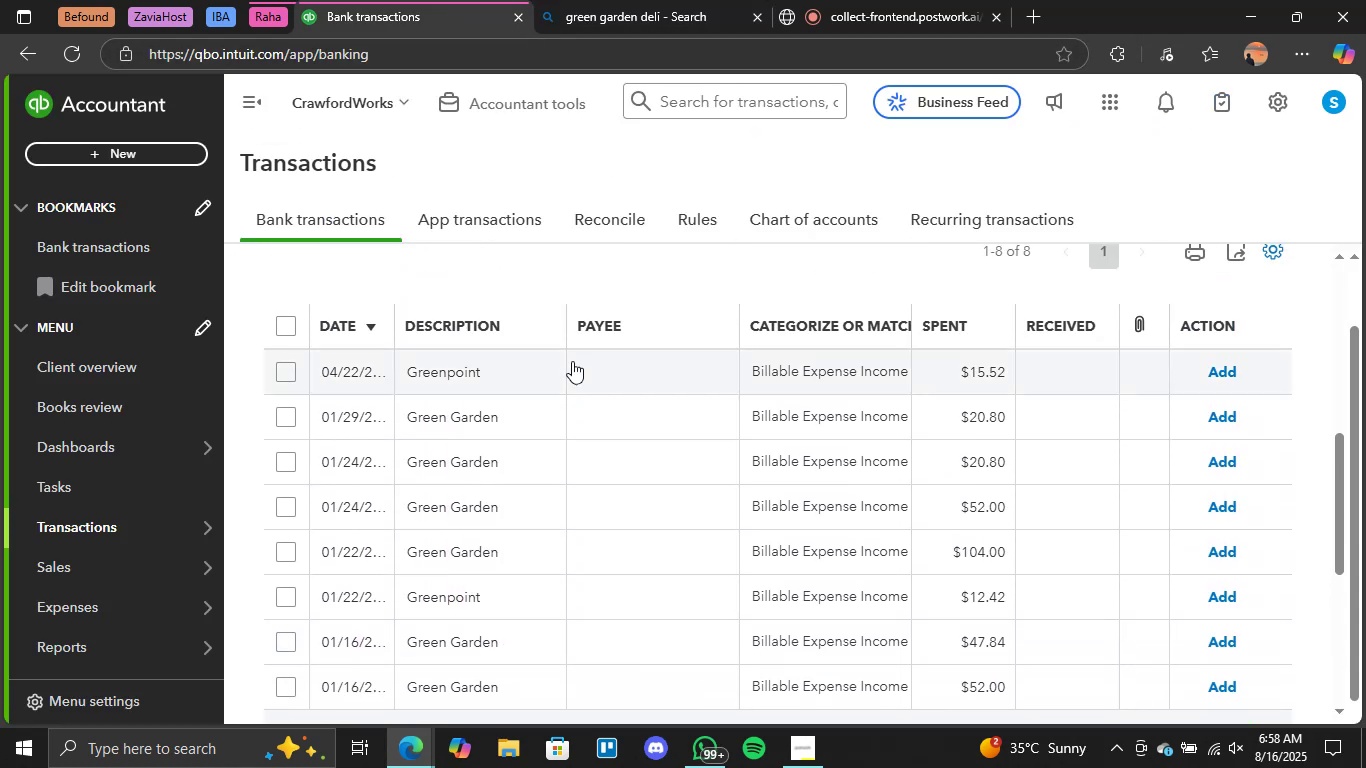 
scroll: coordinate [572, 361], scroll_direction: down, amount: 5.0
 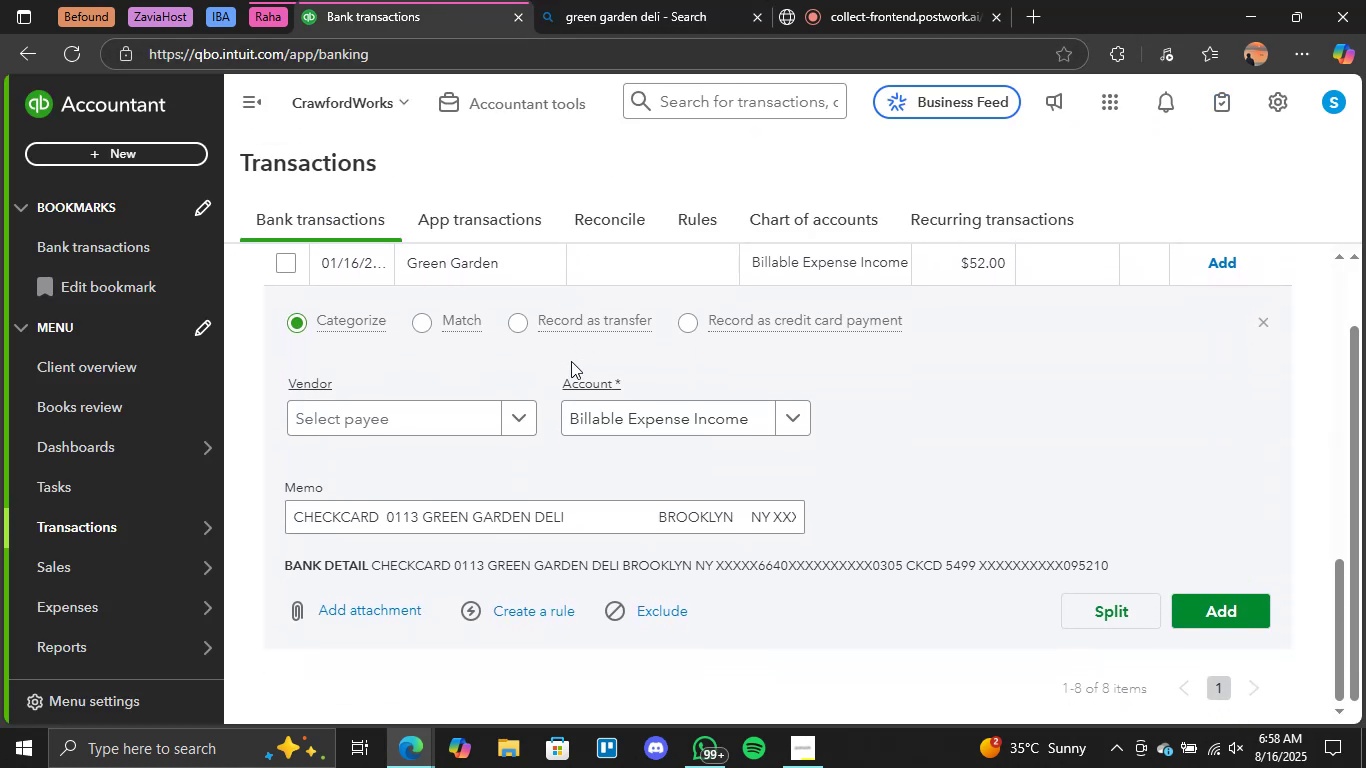 
scroll: coordinate [569, 361], scroll_direction: up, amount: 4.0
 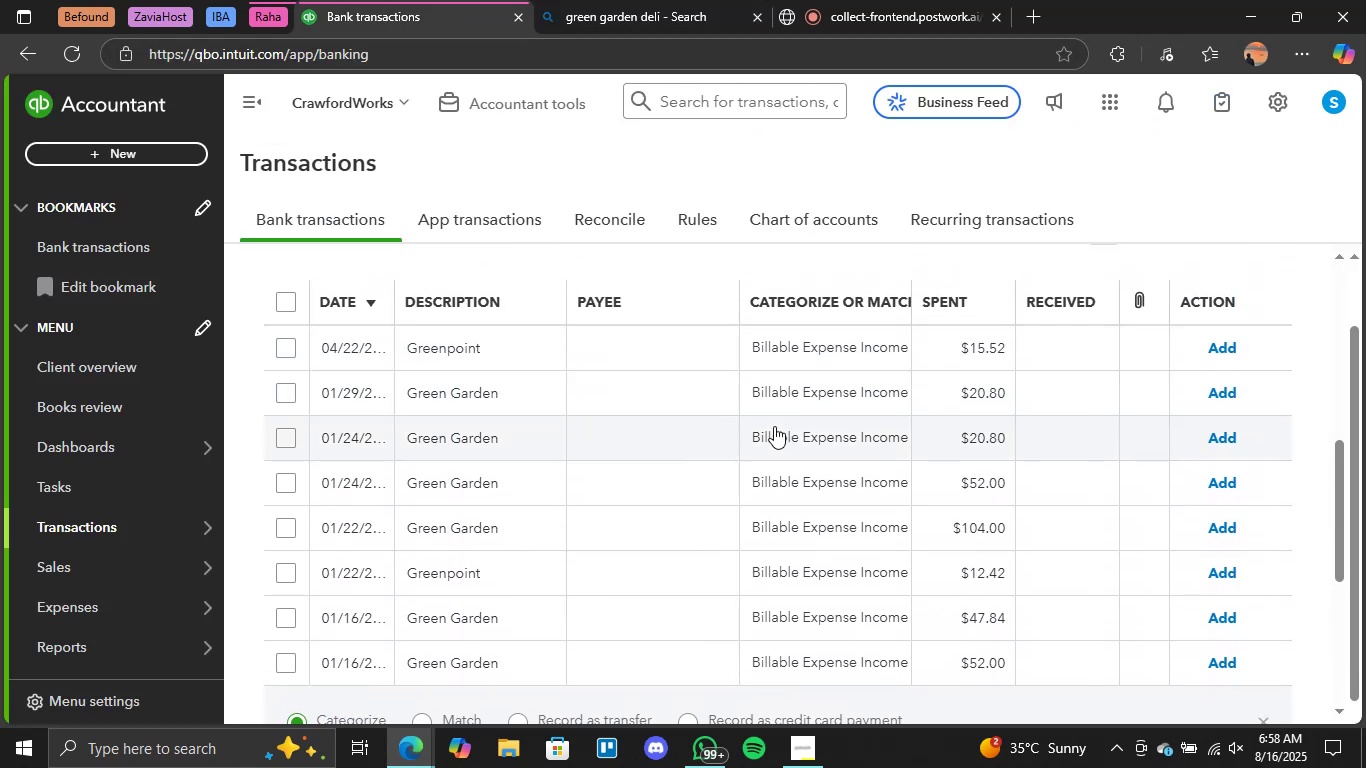 
left_click([806, 387])
 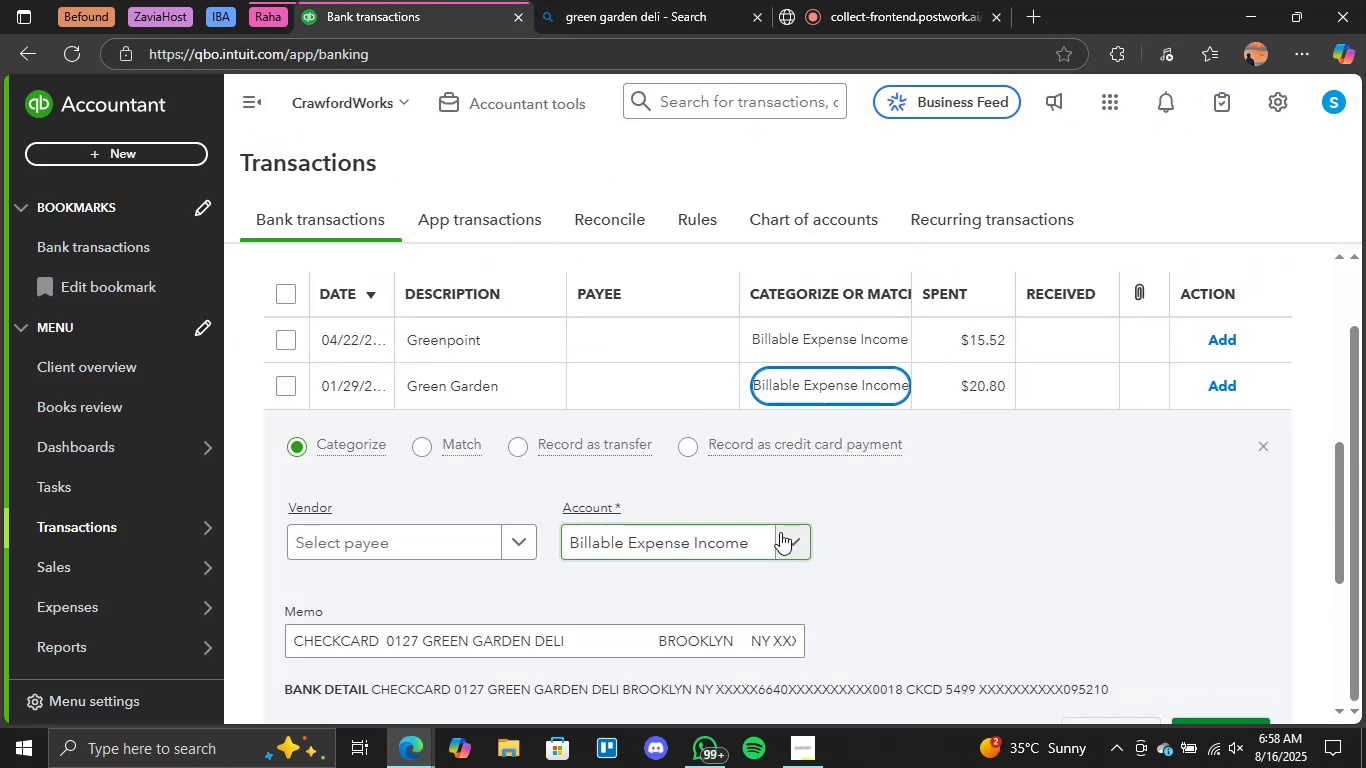 
left_click([801, 548])
 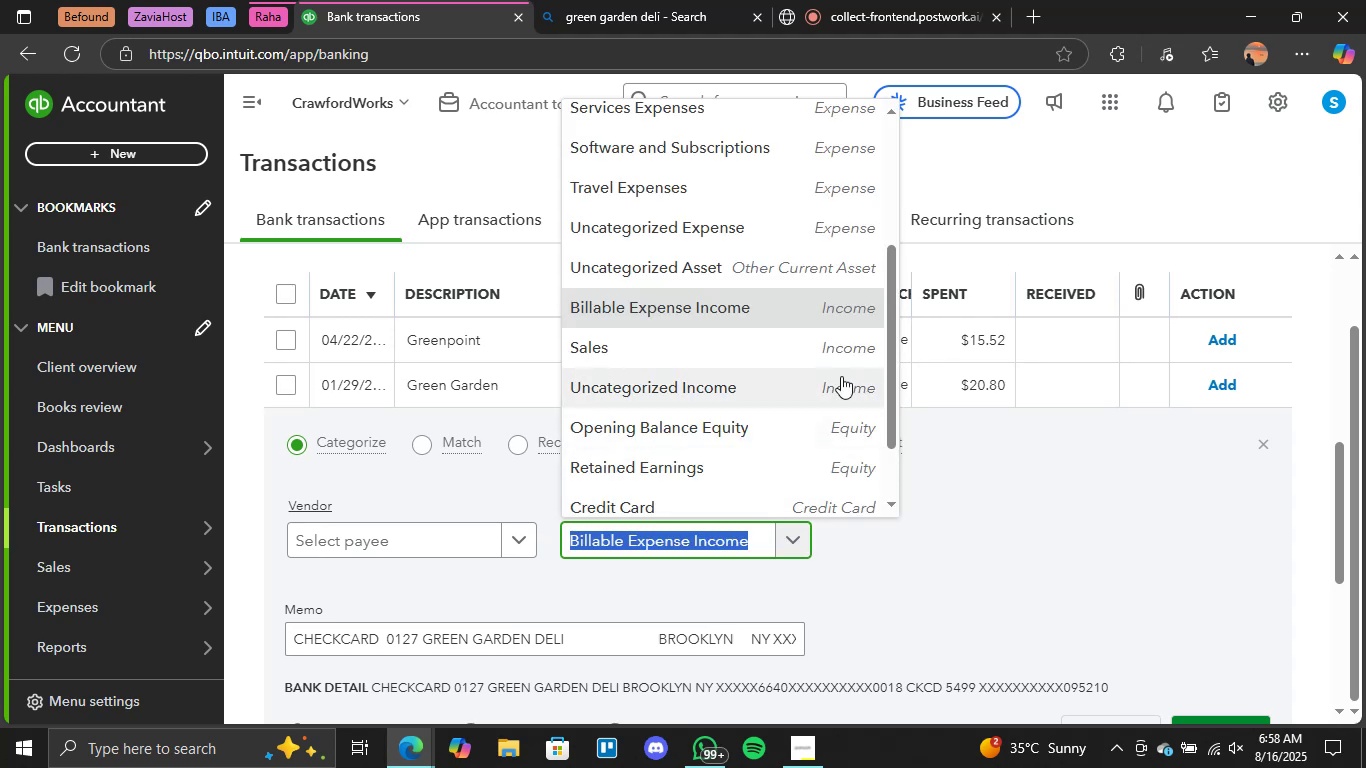 
scroll: coordinate [737, 205], scroll_direction: up, amount: 4.0
 